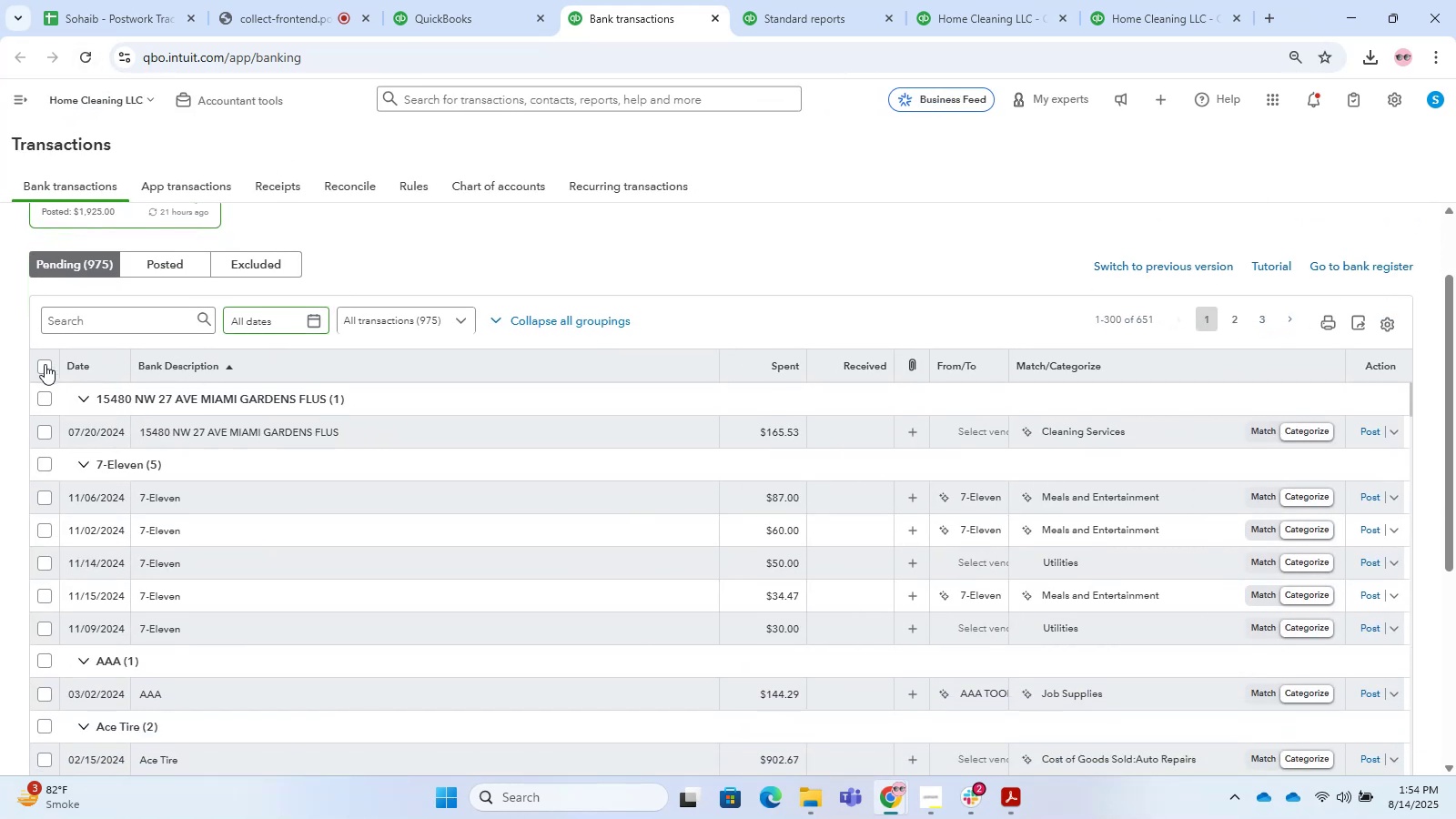 
left_click([37, 366])
 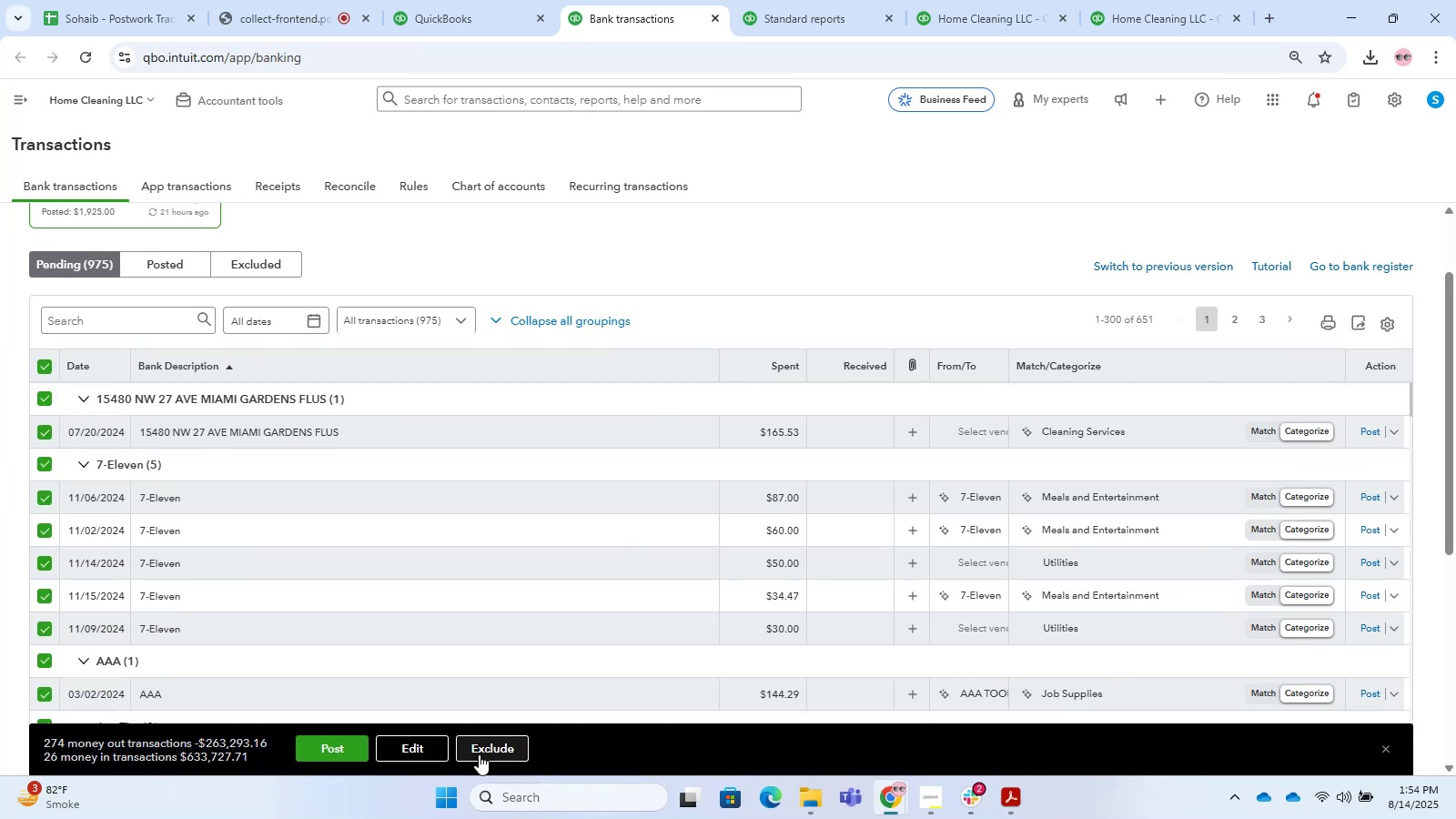 
wait(7.69)
 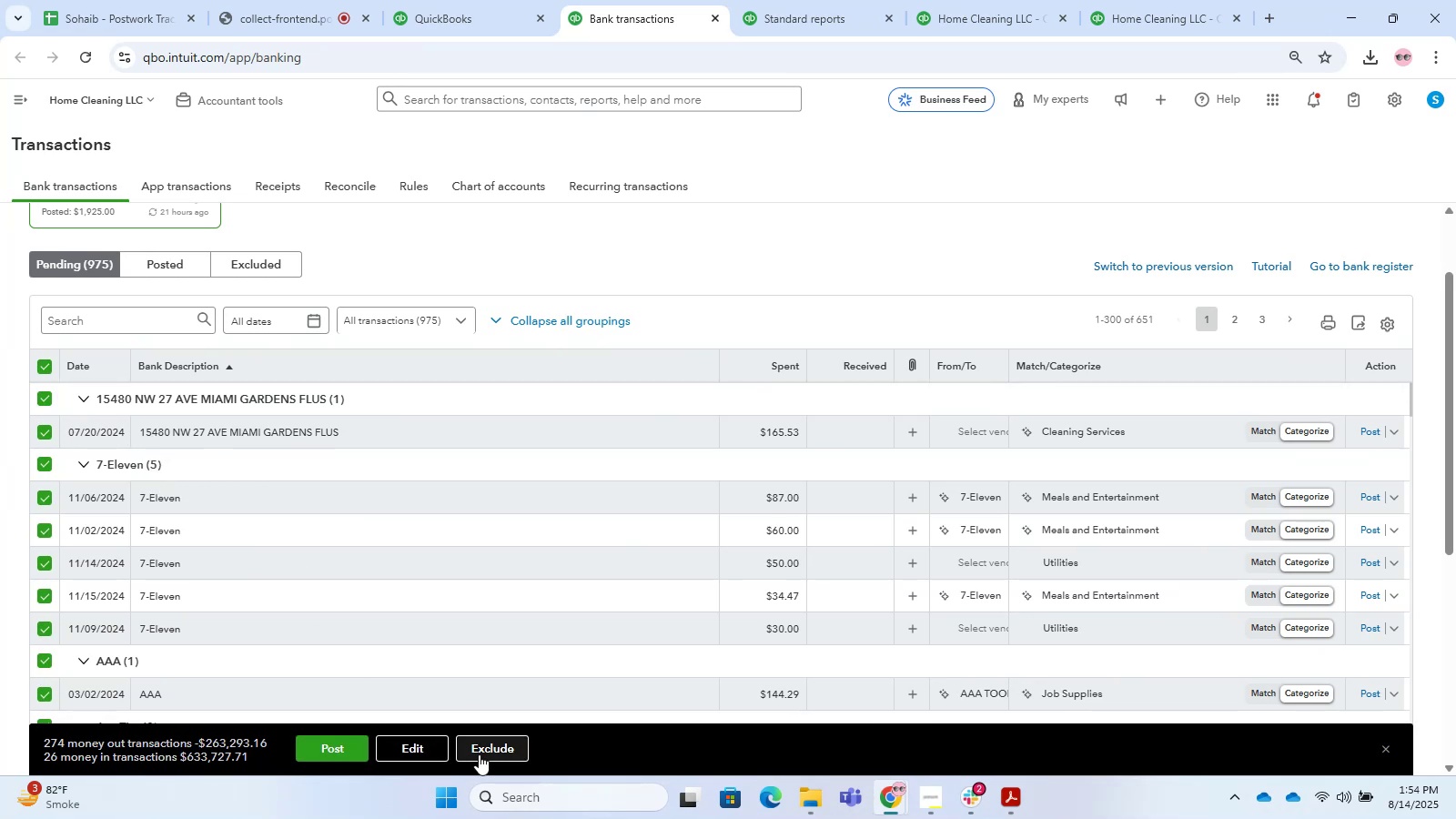 
left_click([479, 754])
 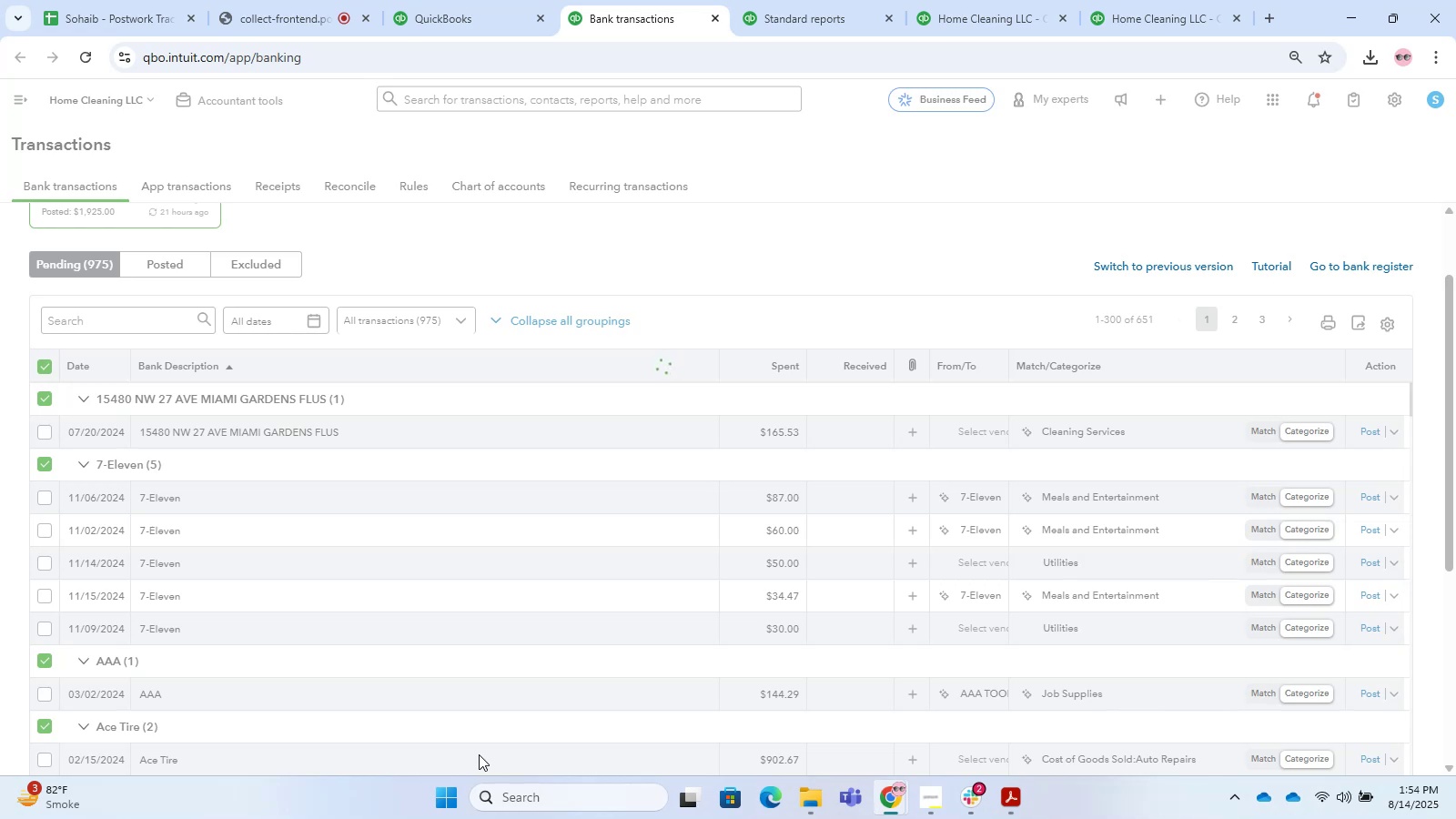 
wait(20.13)
 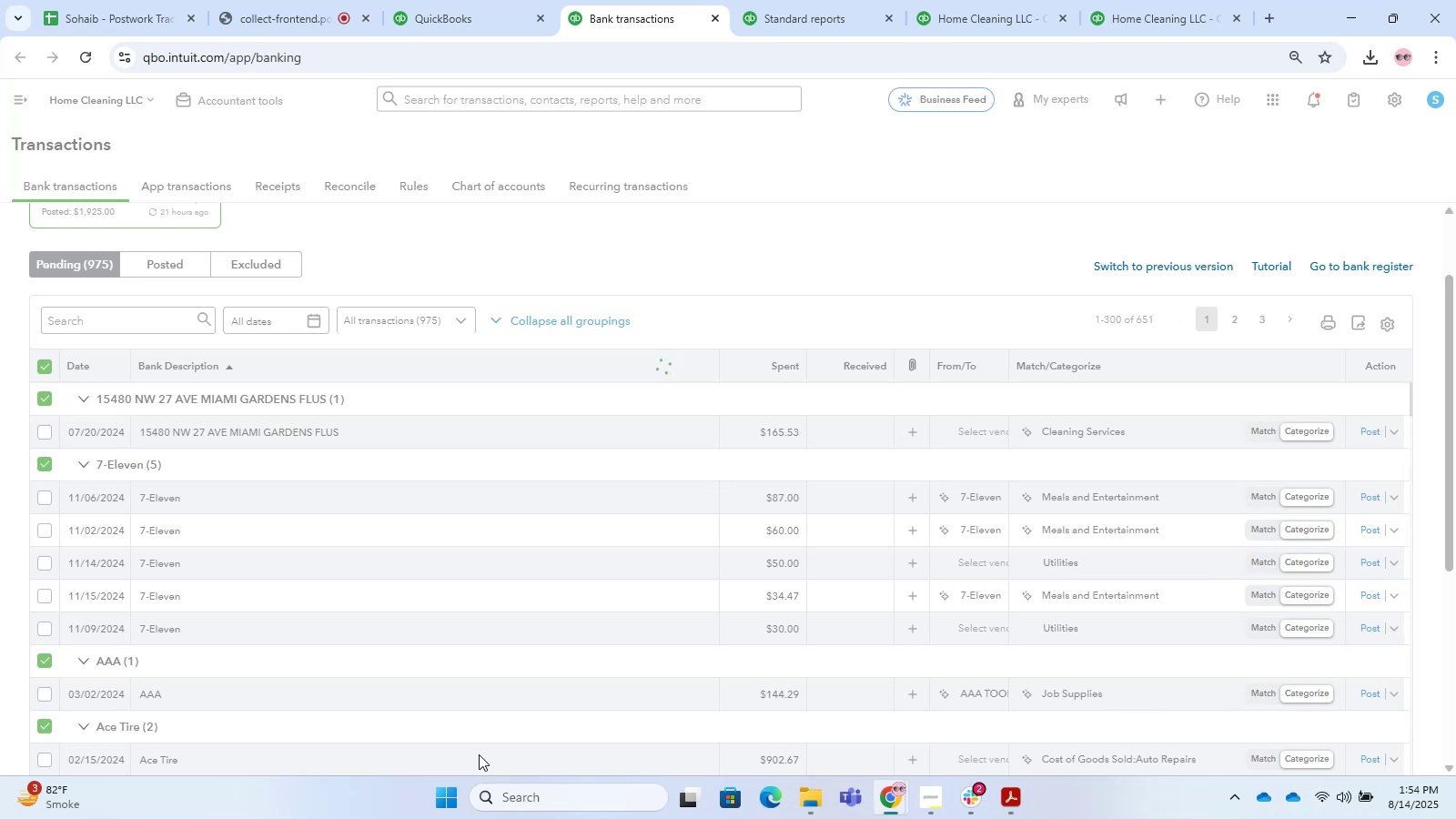 
left_click_drag(start_coordinate=[37, 363], to_coordinate=[42, 363])
 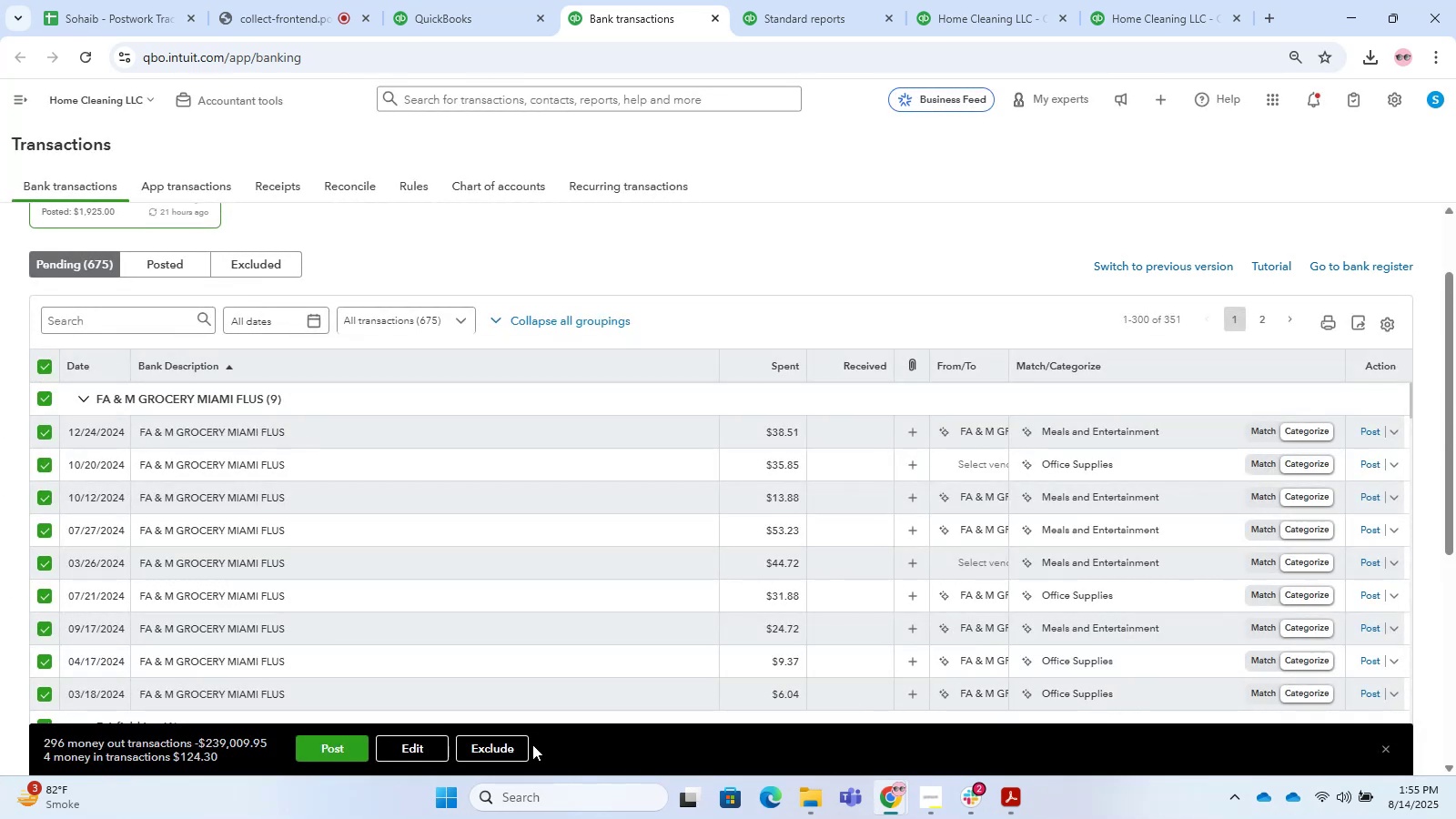 
left_click([492, 743])
 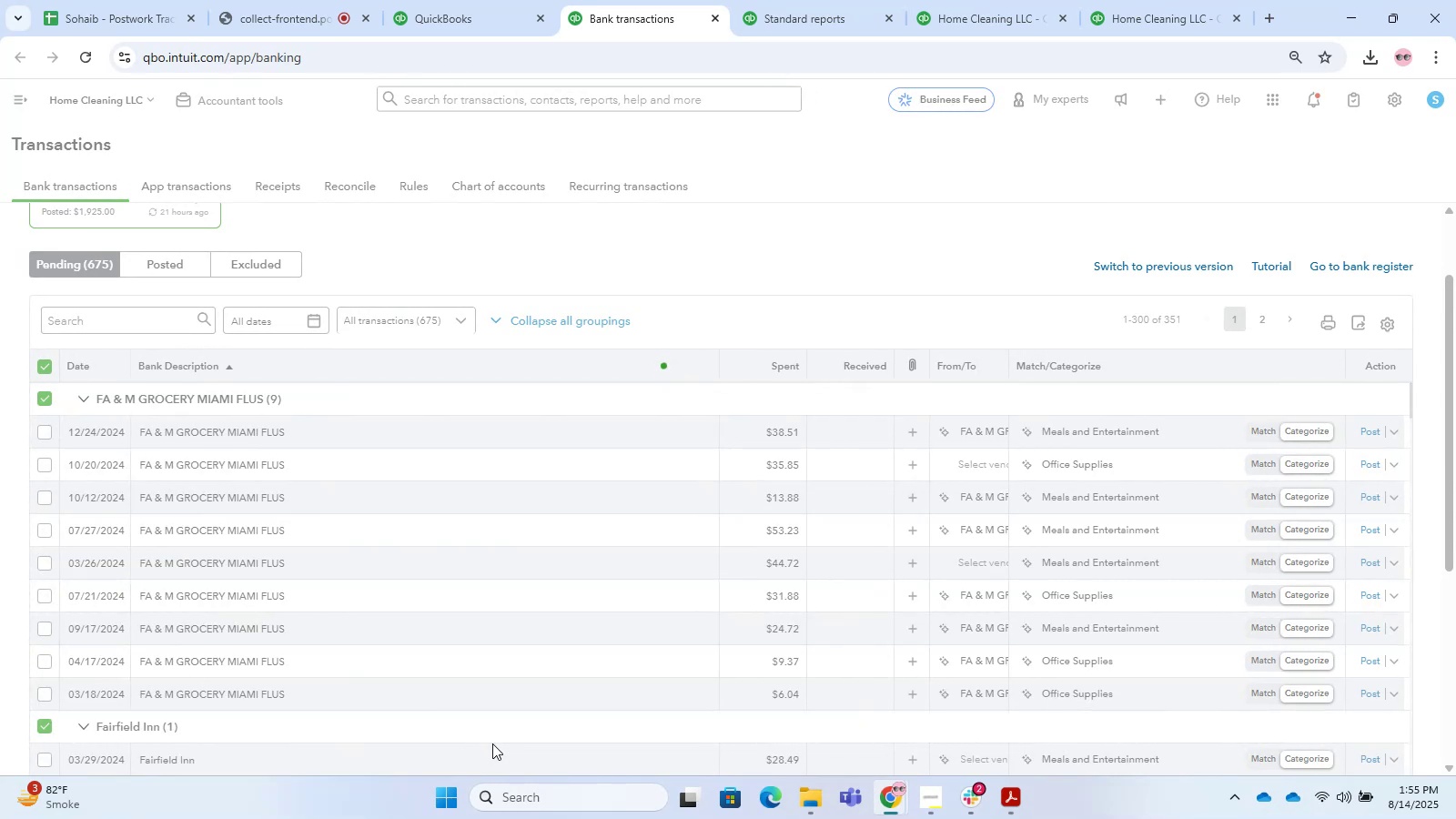 
wait(14.94)
 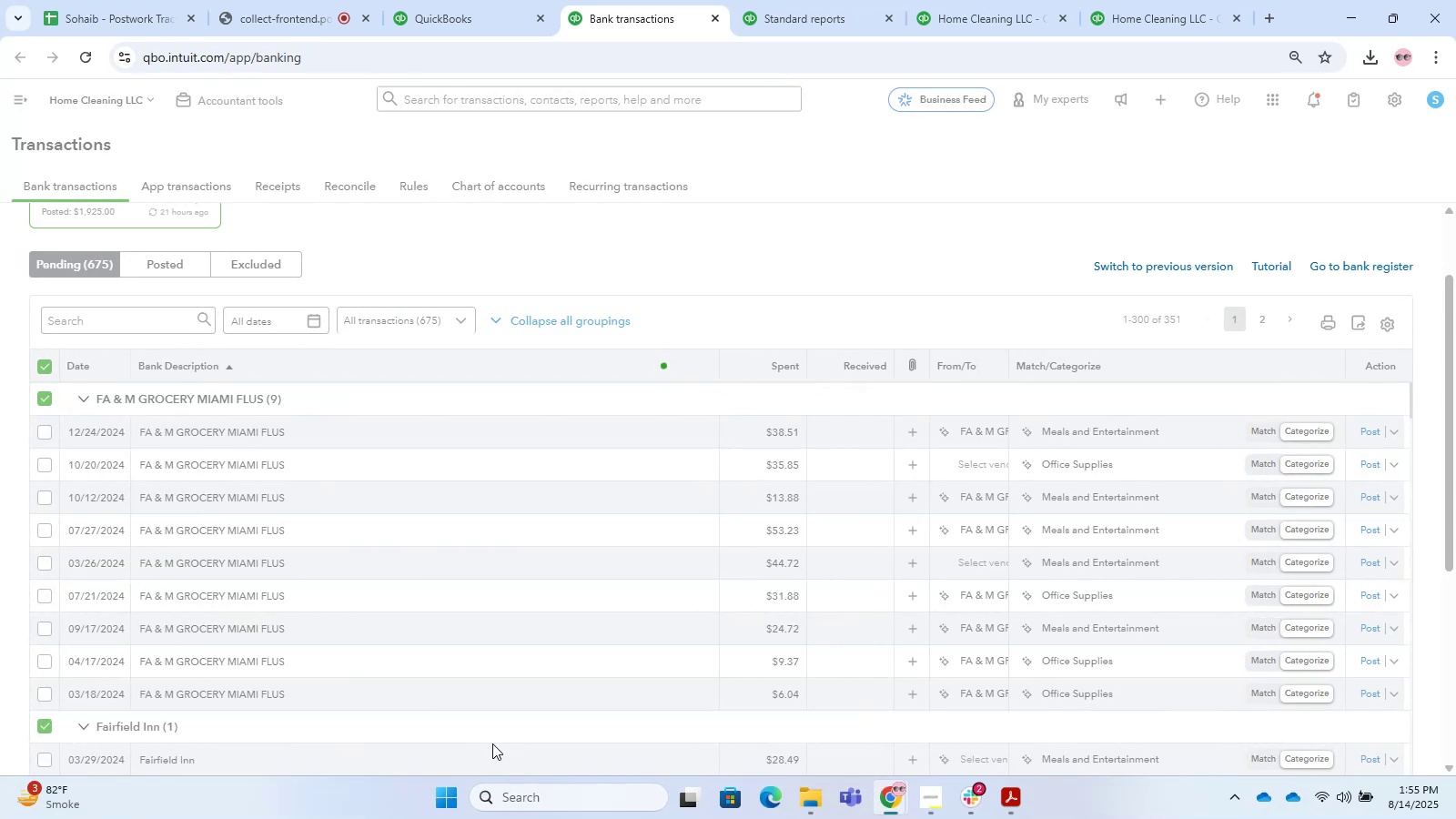 
left_click([49, 360])
 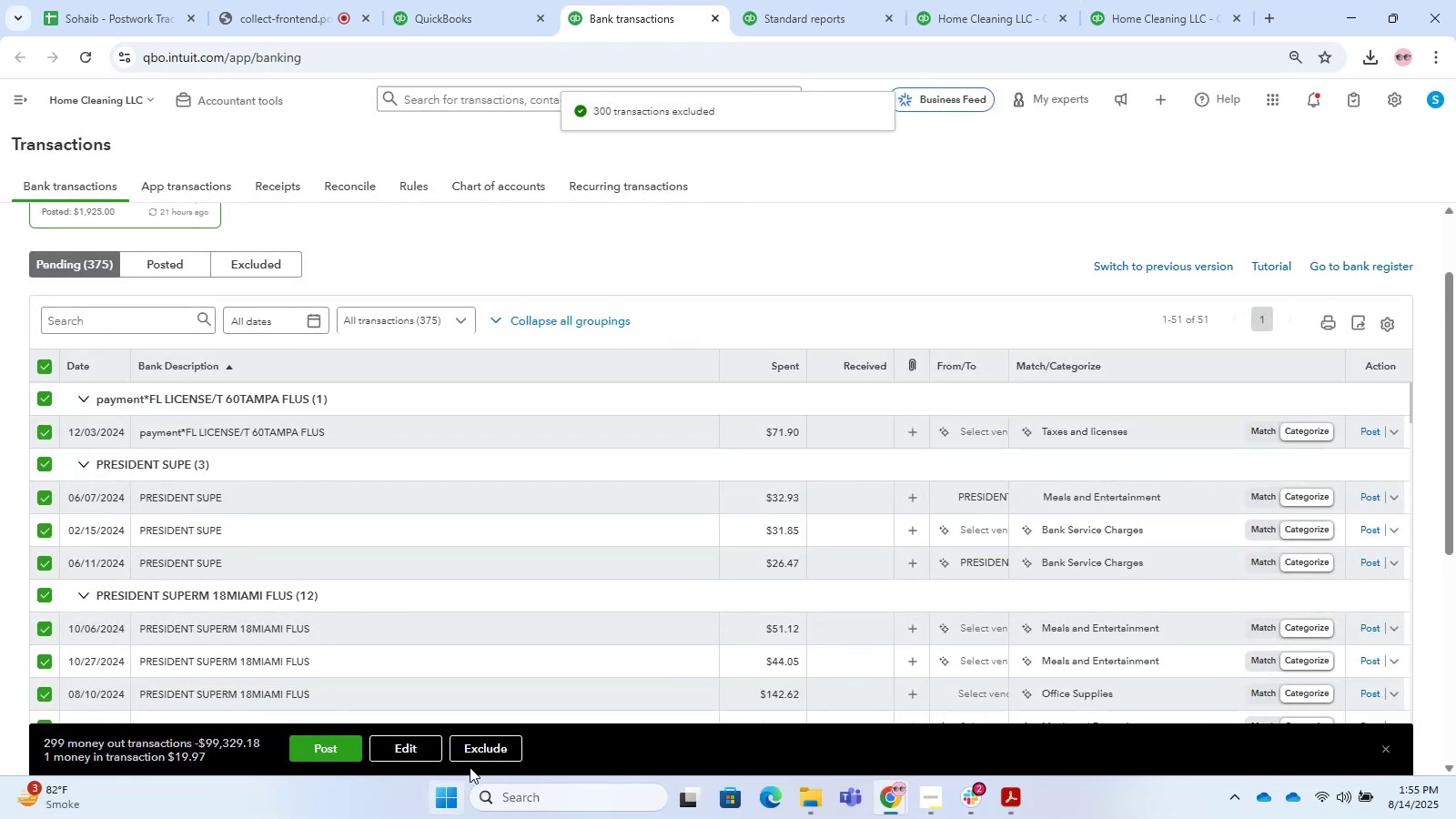 
left_click([462, 750])
 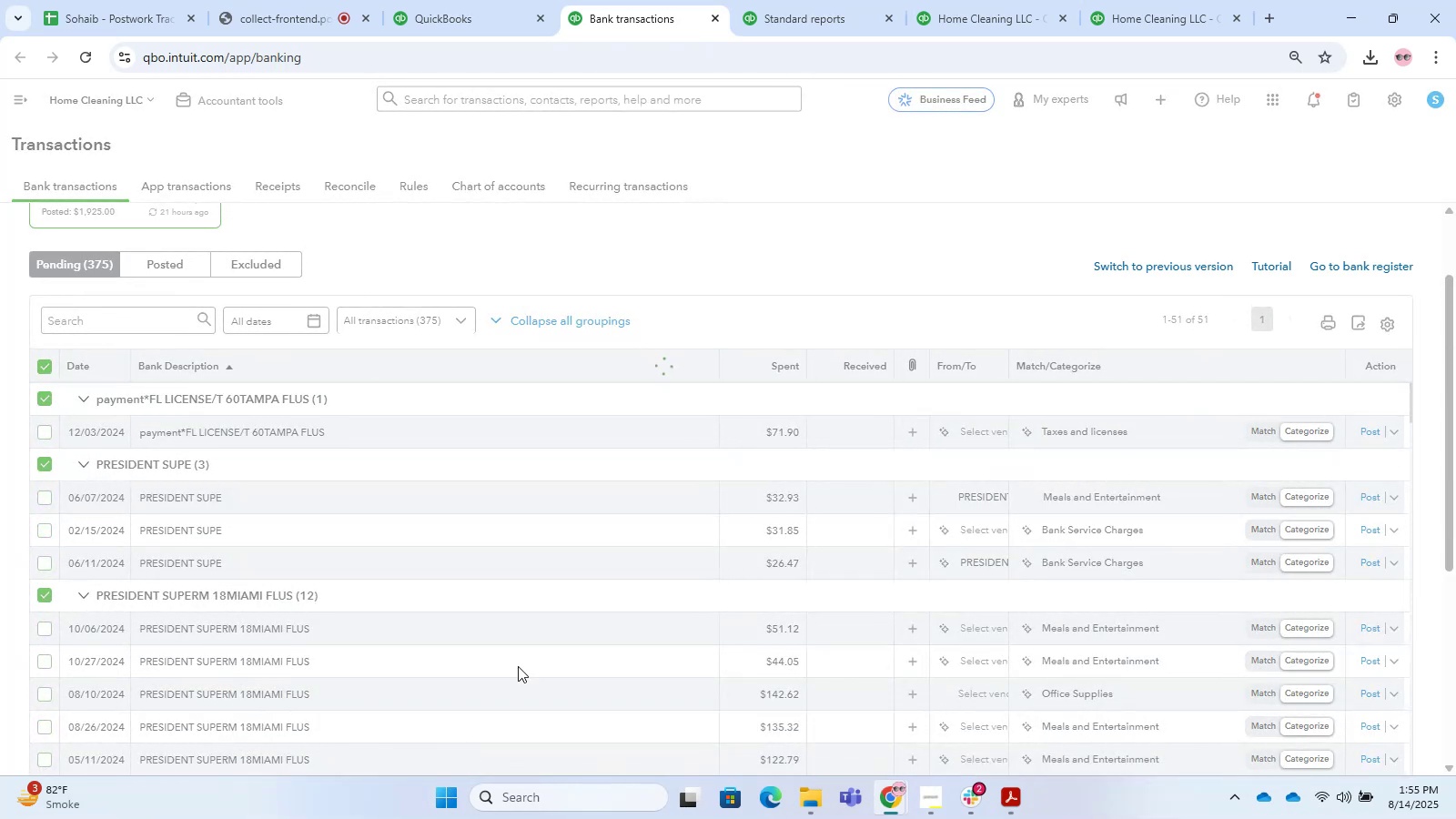 
wait(8.38)
 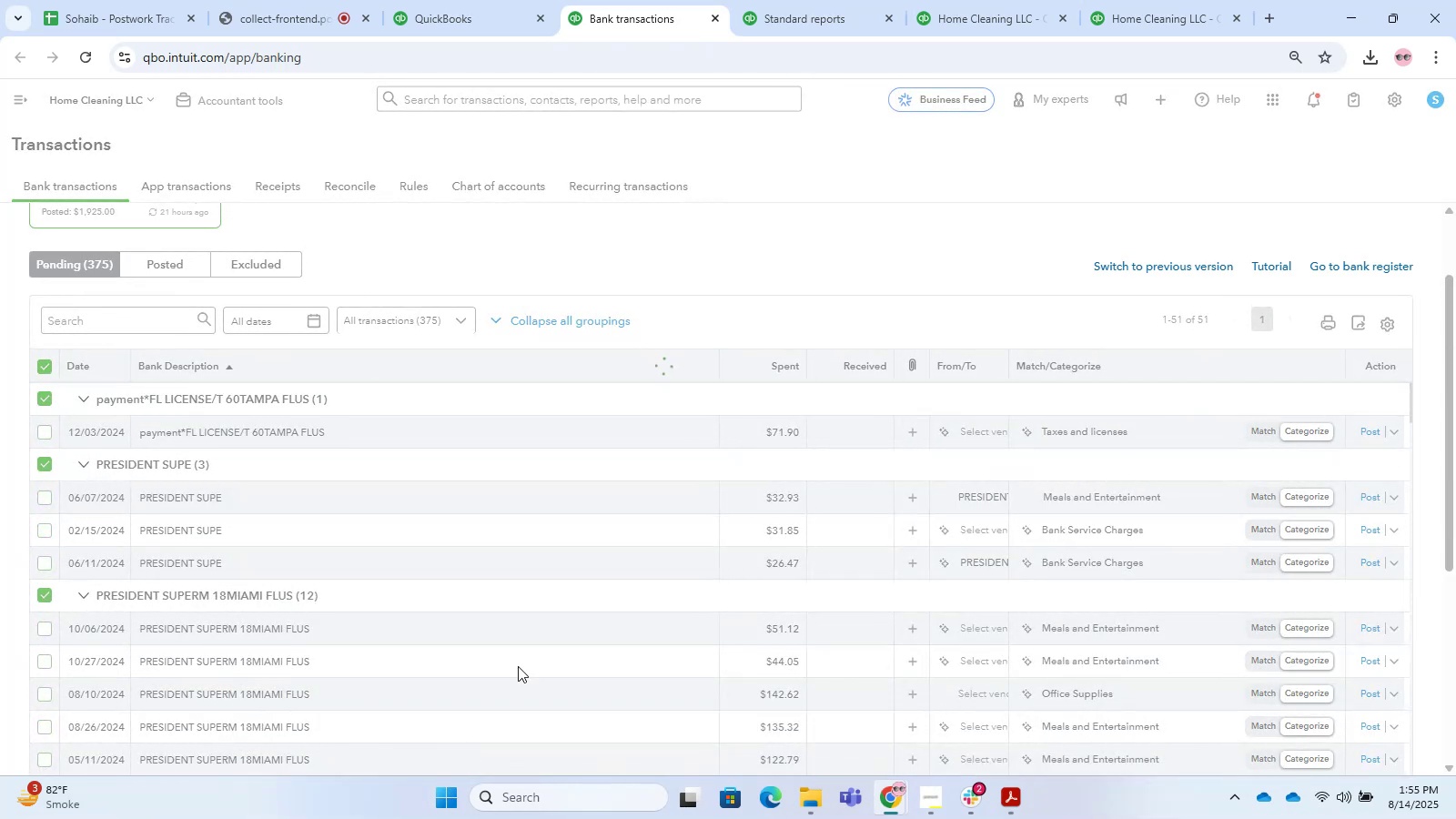 
left_click([47, 455])
 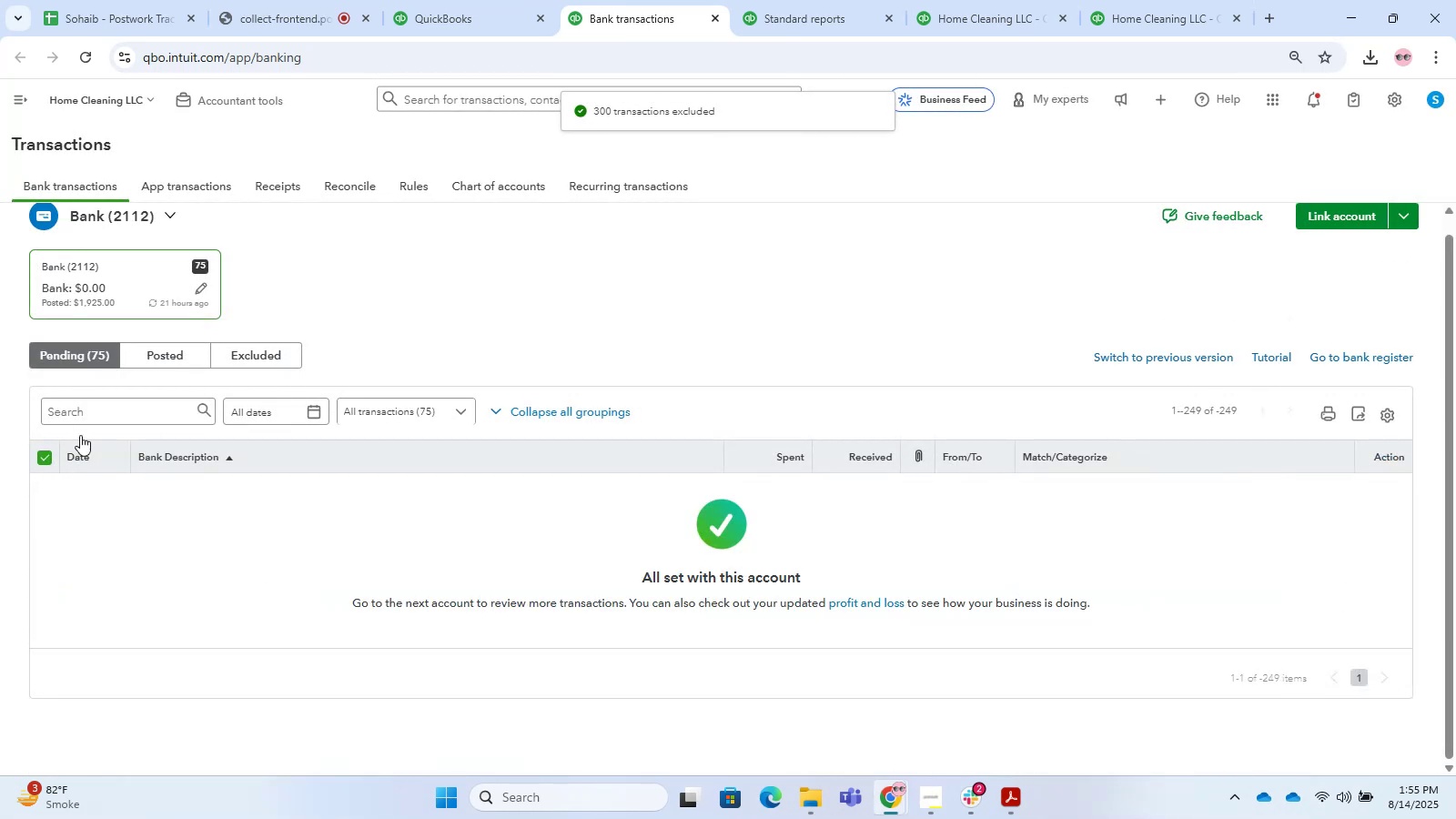 
left_click([96, 50])
 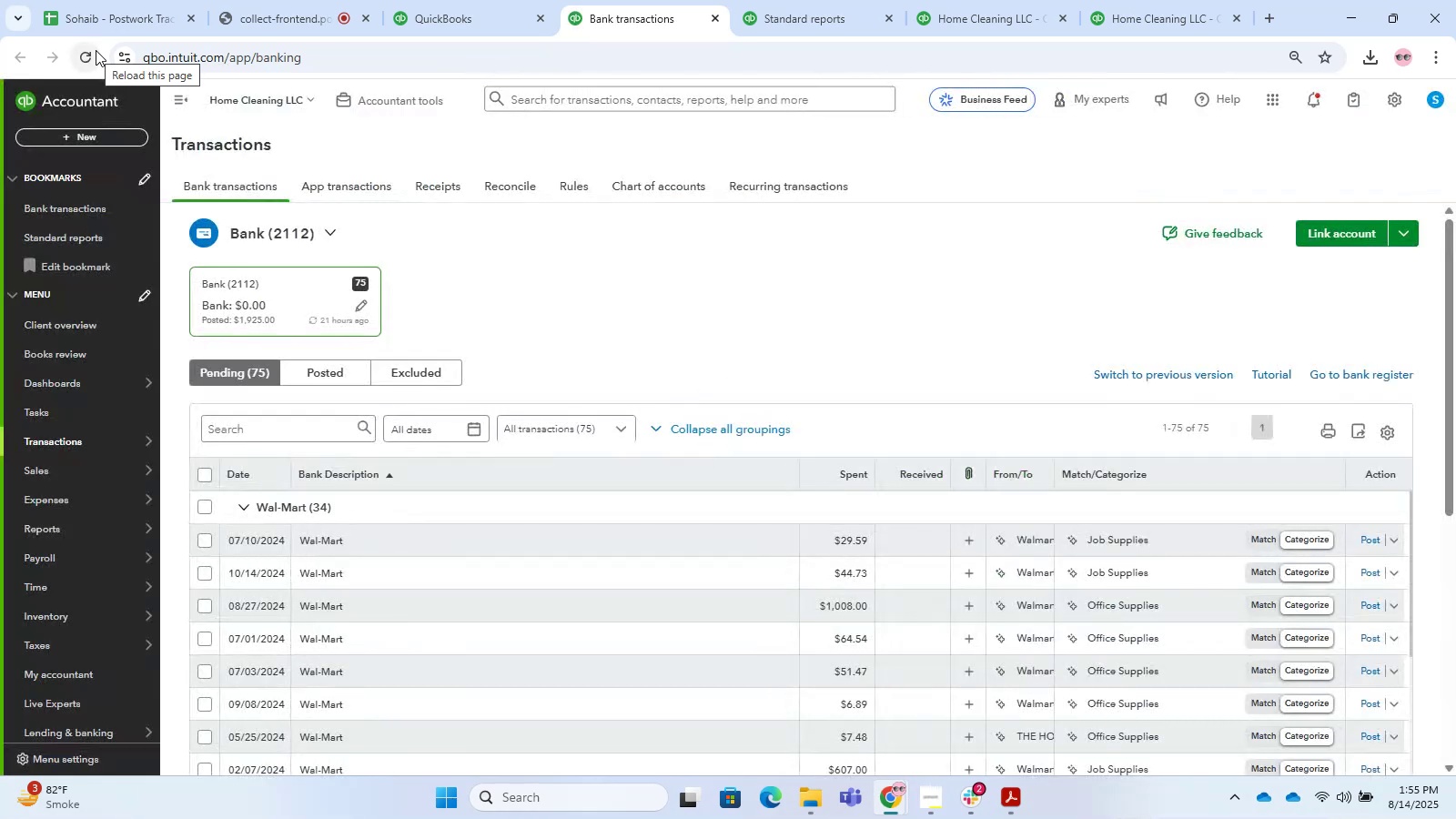 
wait(13.39)
 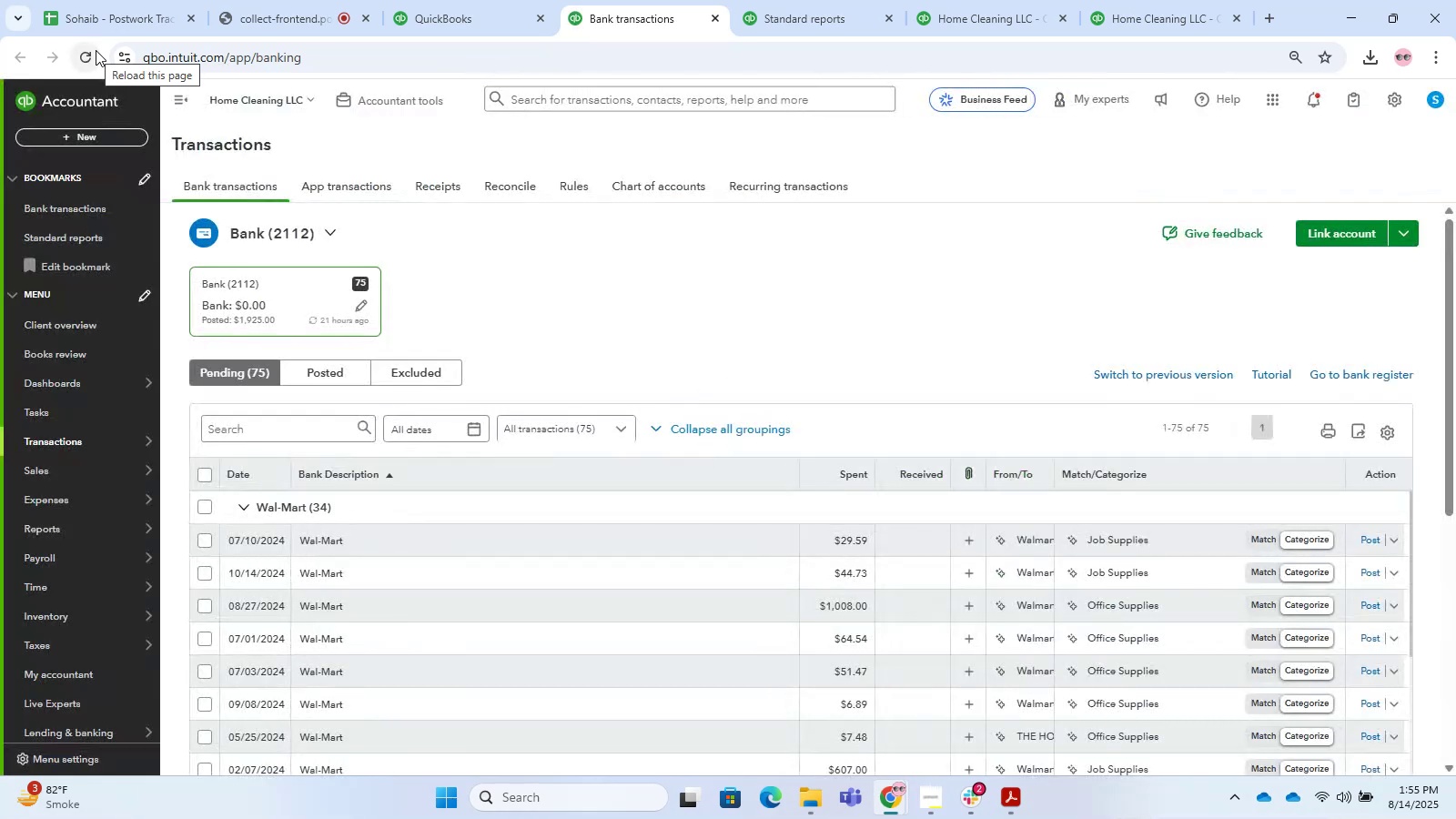 
left_click([184, 94])
 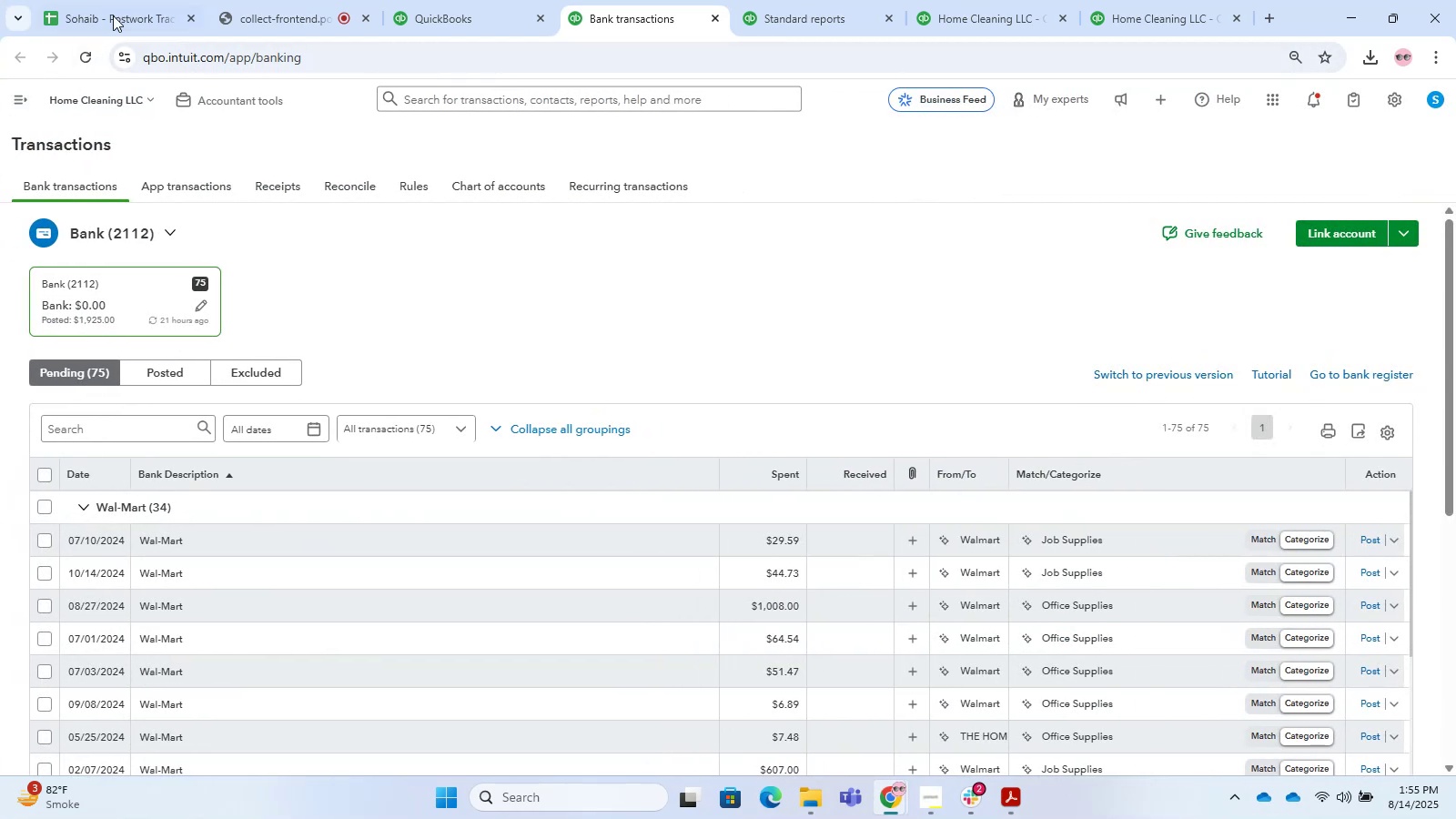 
scroll: coordinate [379, 238], scroll_direction: down, amount: 6.0
 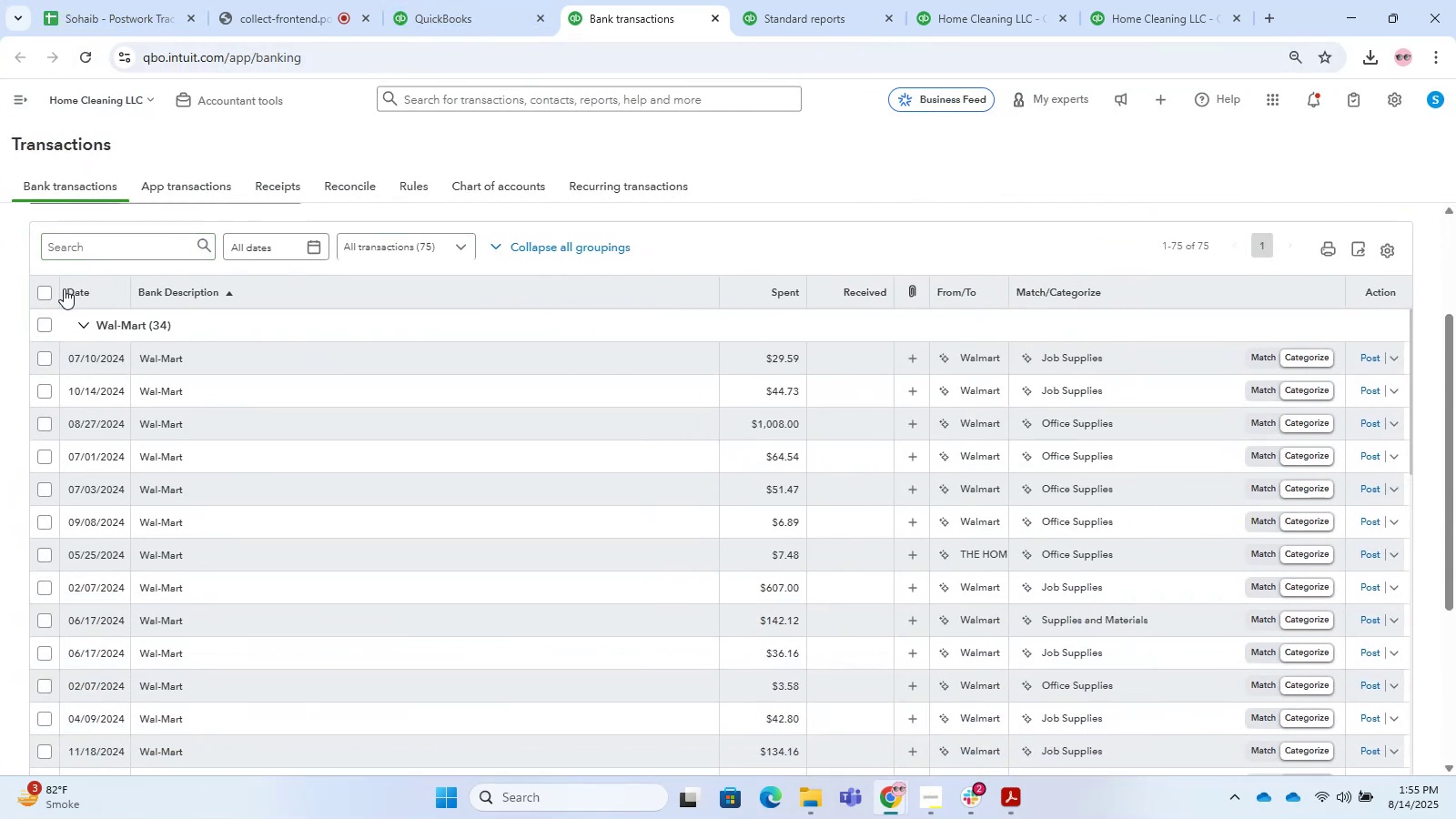 
left_click([49, 288])
 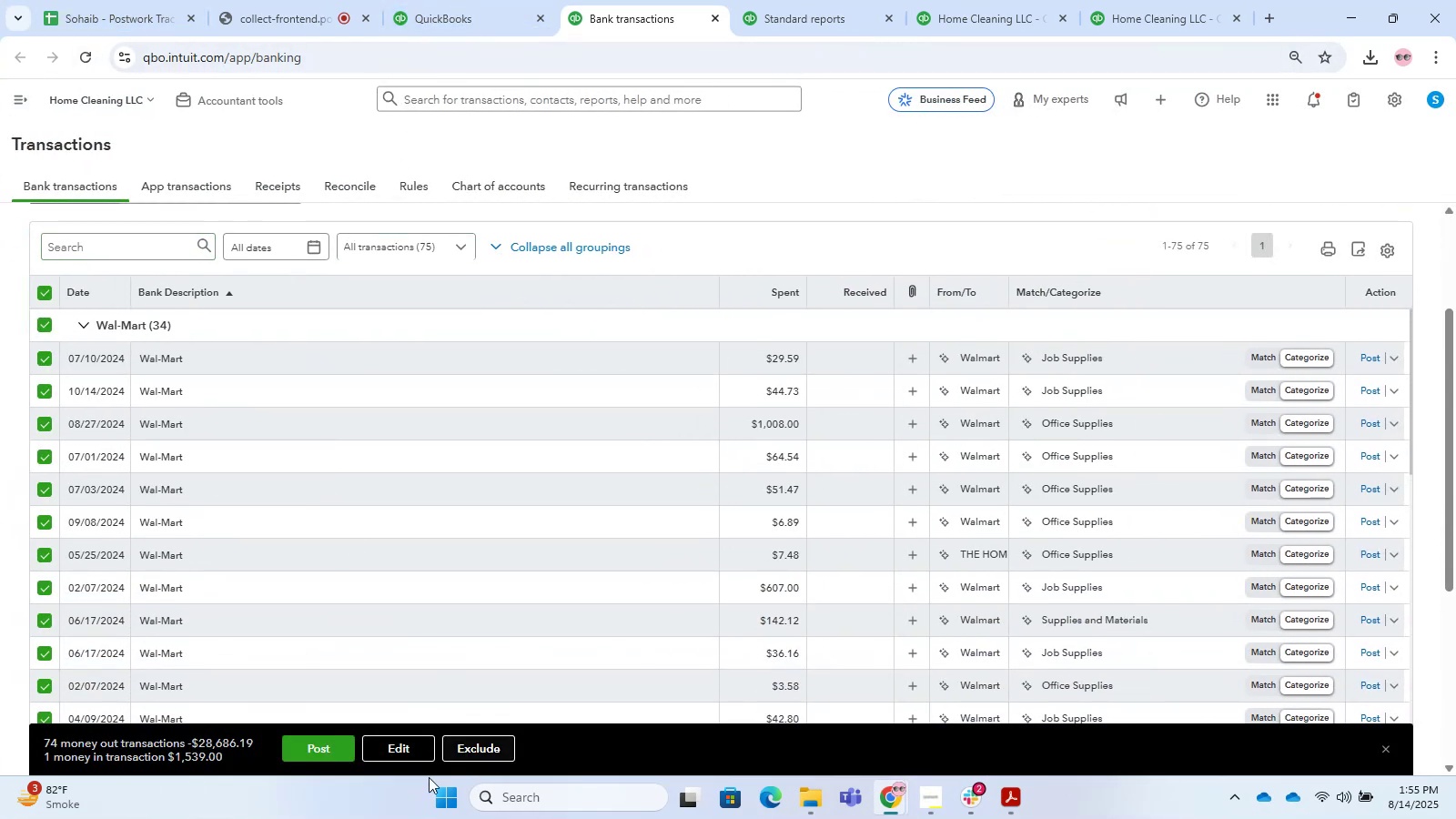 
left_click_drag(start_coordinate=[476, 749], to_coordinate=[755, 213])
 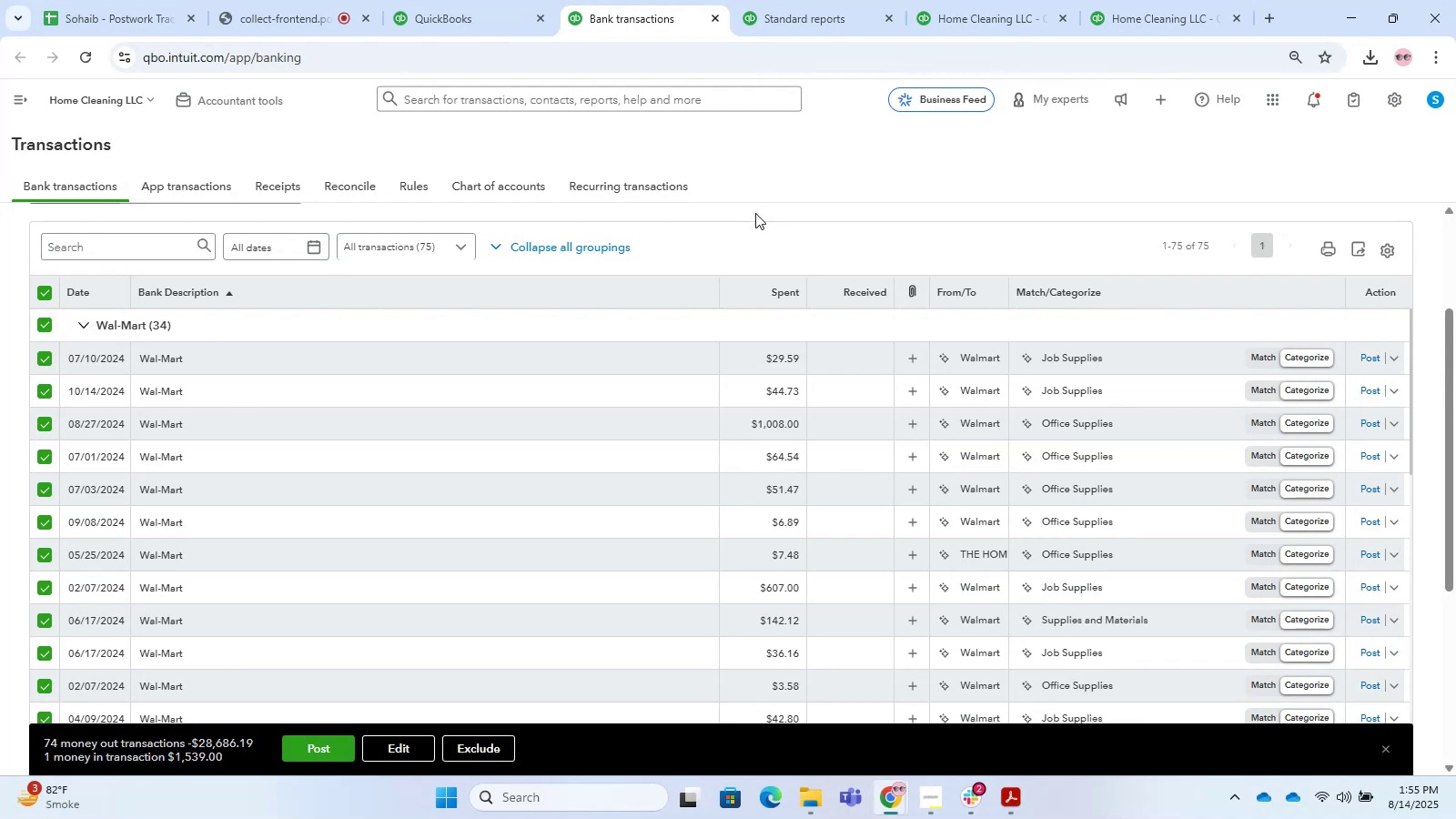 
wait(8.93)
 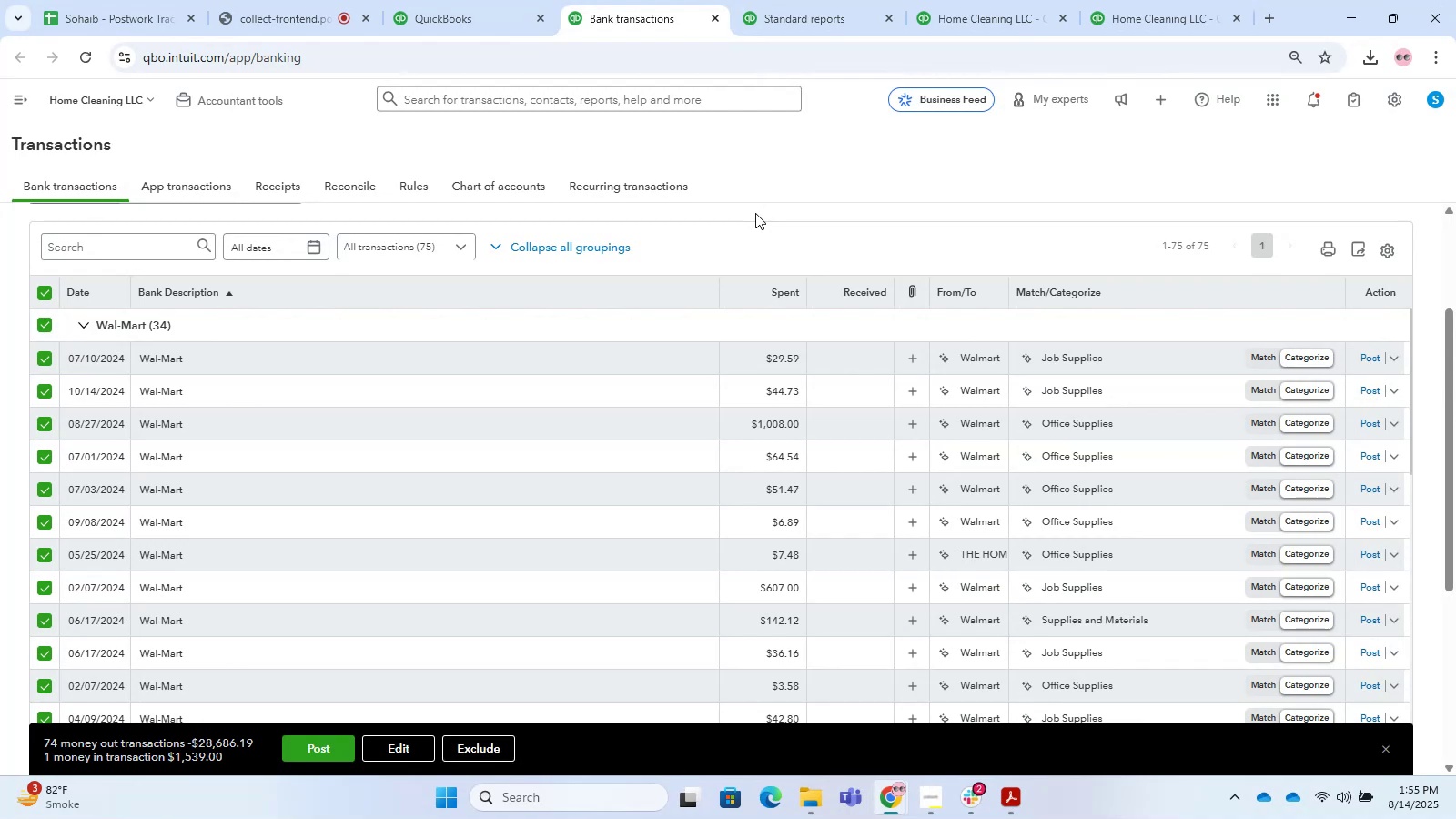 
left_click([470, 749])
 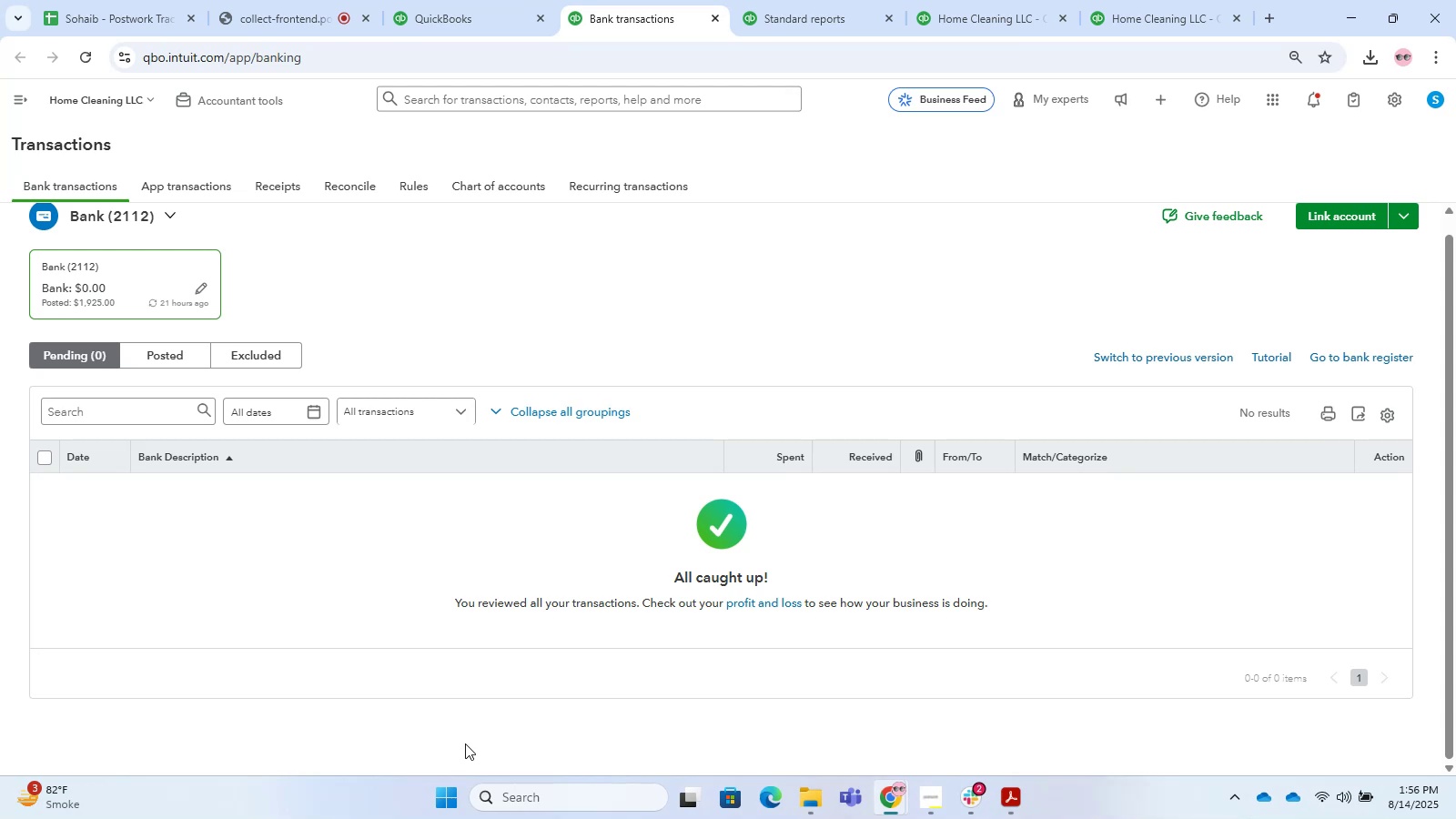 
wait(33.03)
 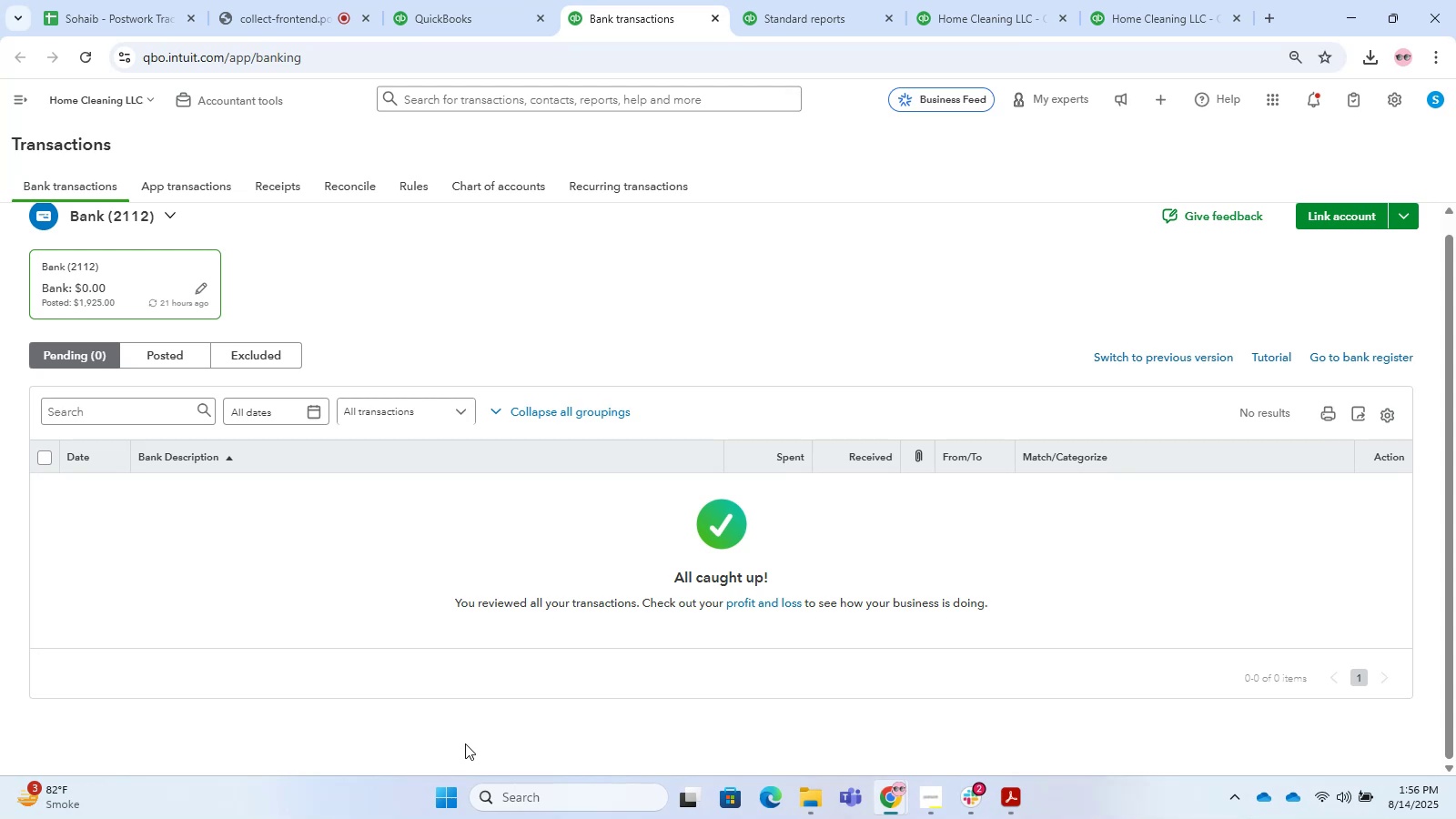 
left_click_drag(start_coordinate=[246, 360], to_coordinate=[240, 360])
 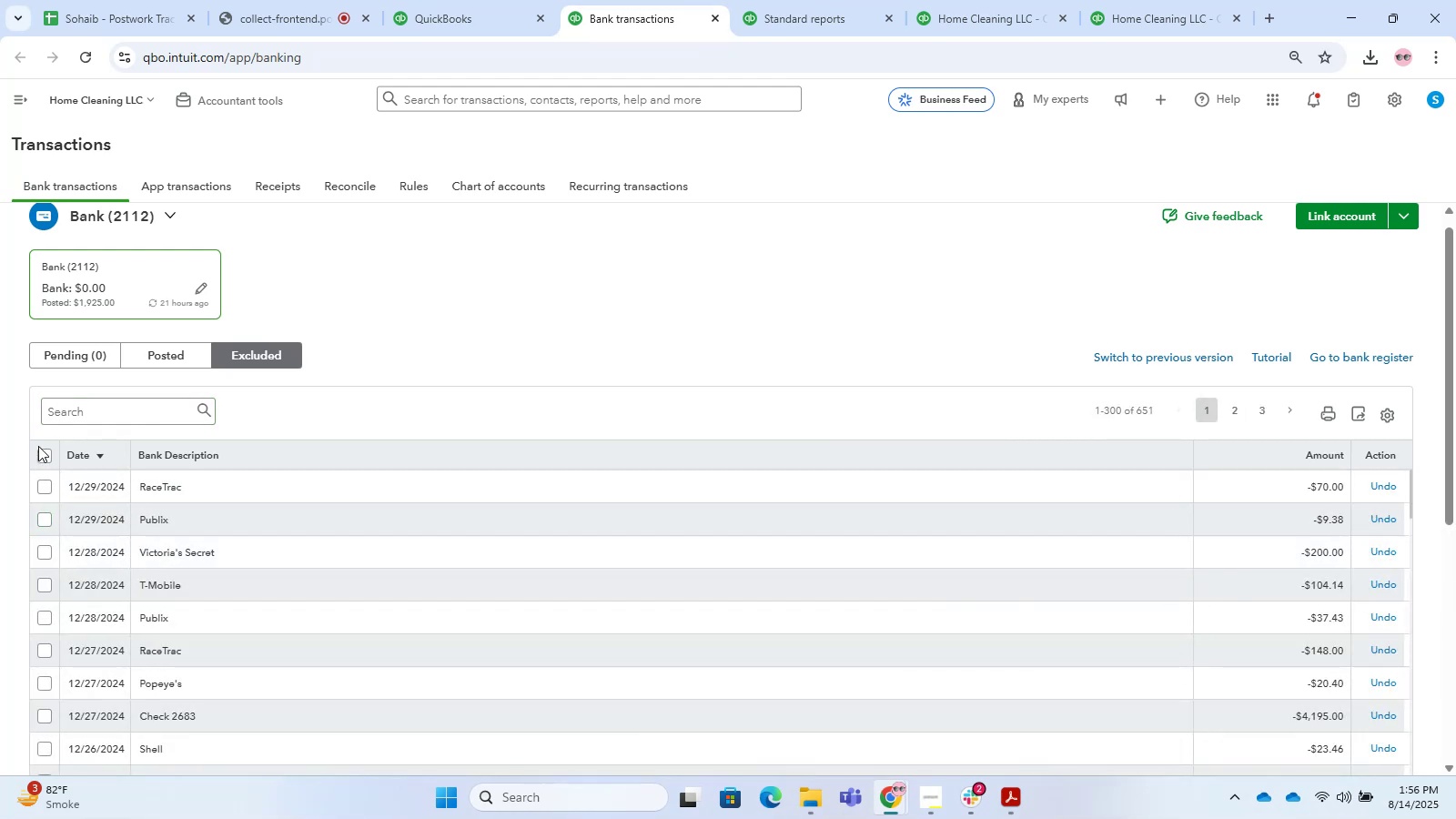 
double_click([36, 459])
 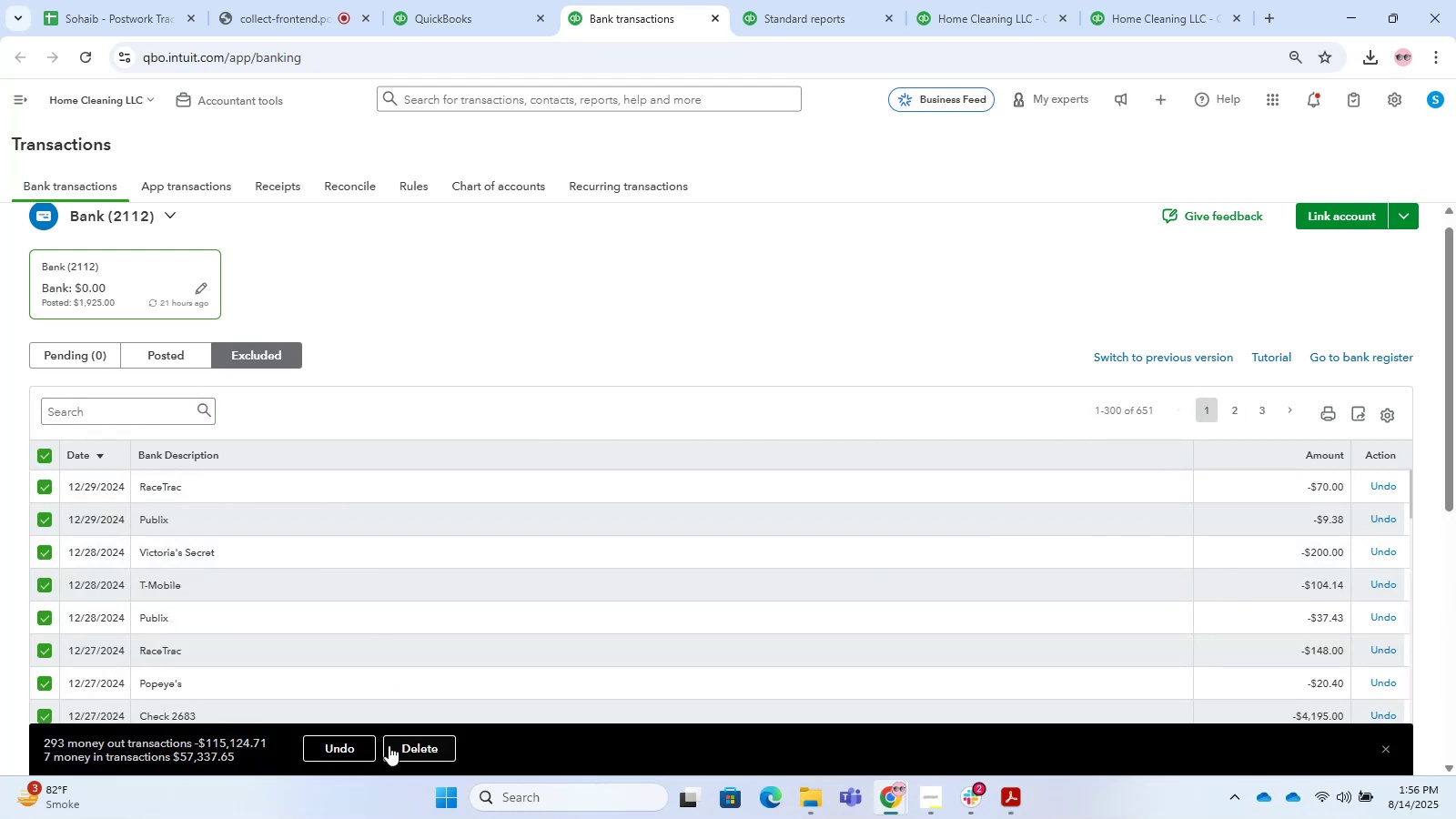 
left_click([405, 746])
 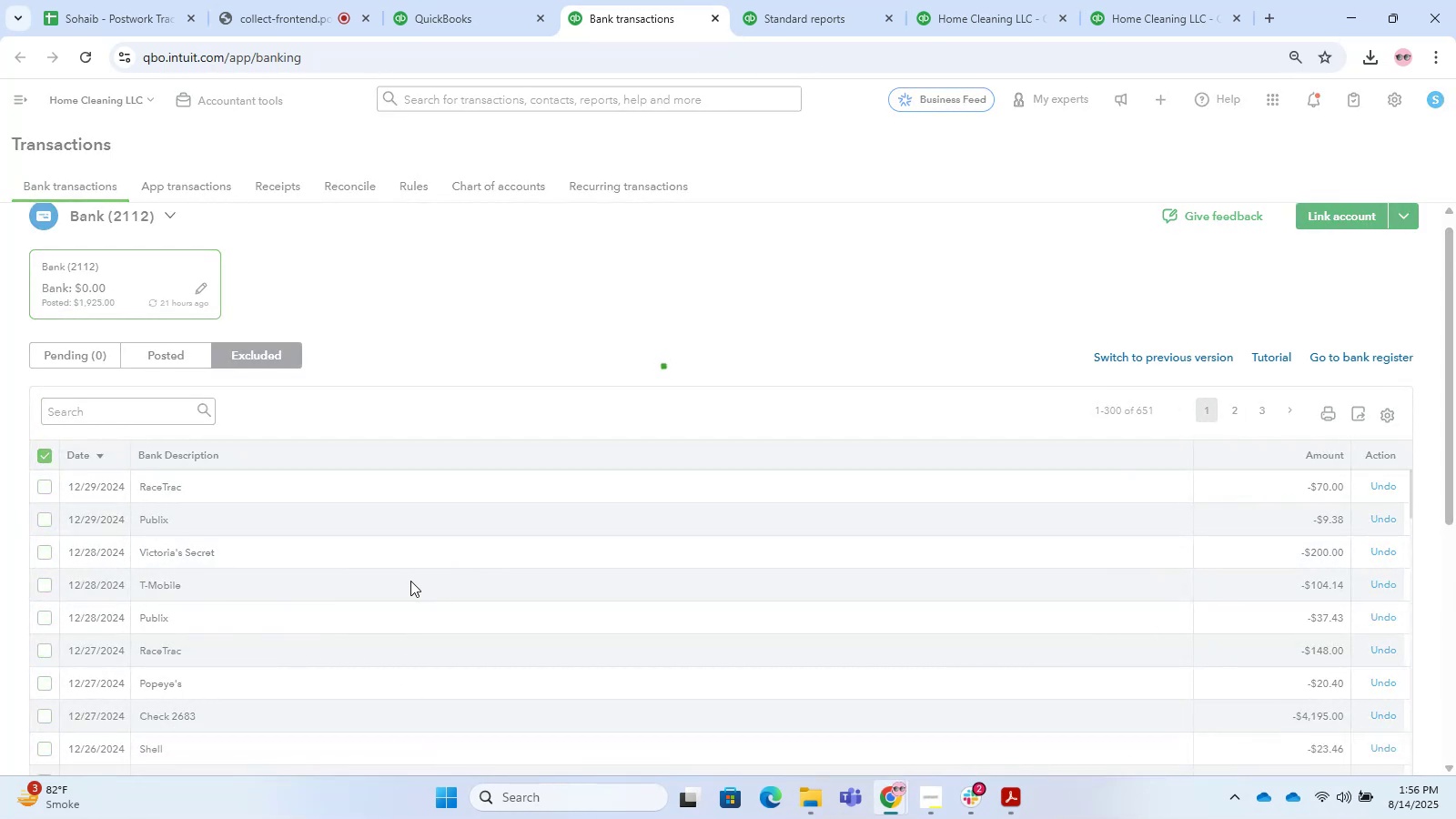 
left_click([294, 0])
 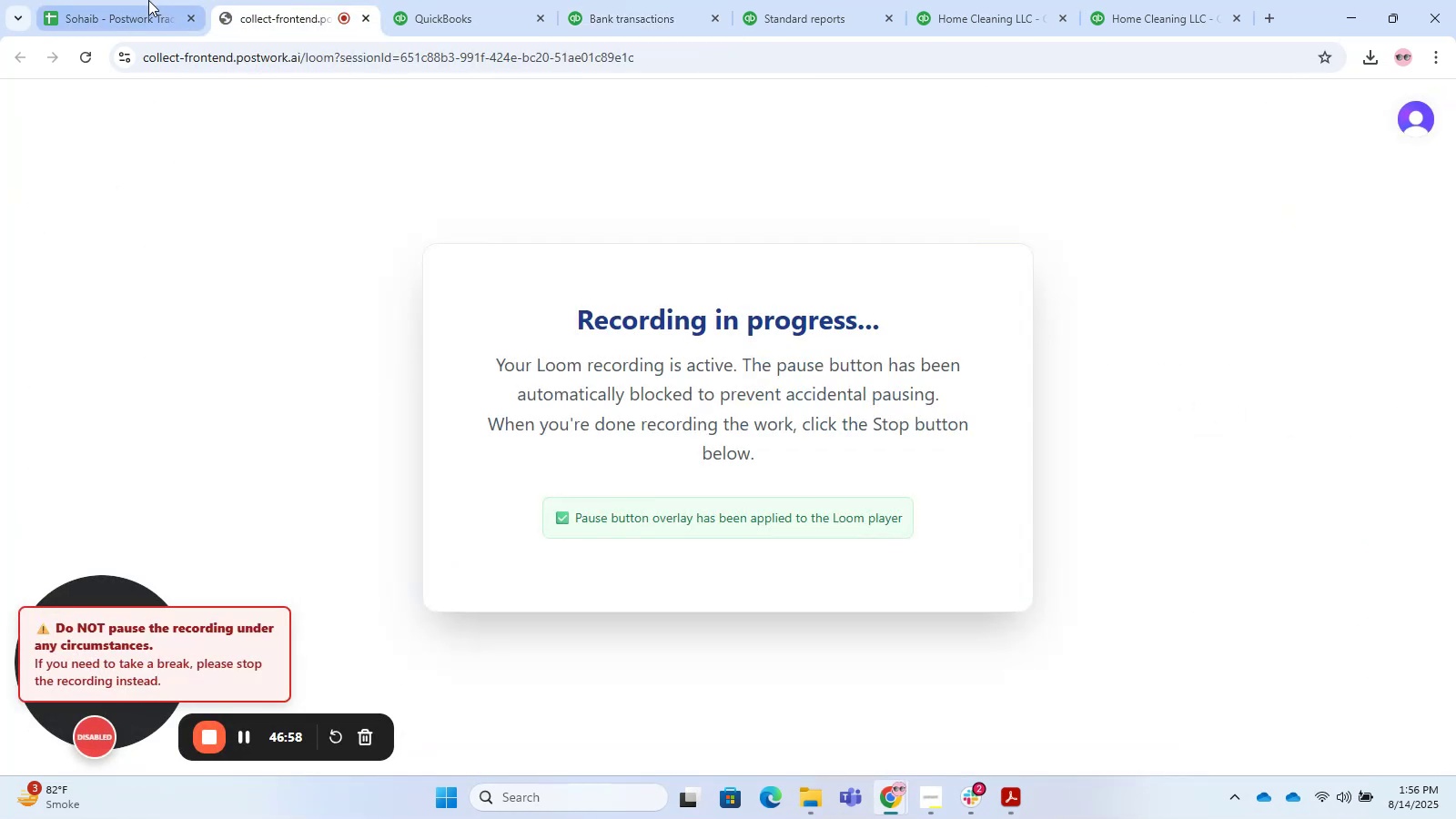 
left_click([632, 0])
 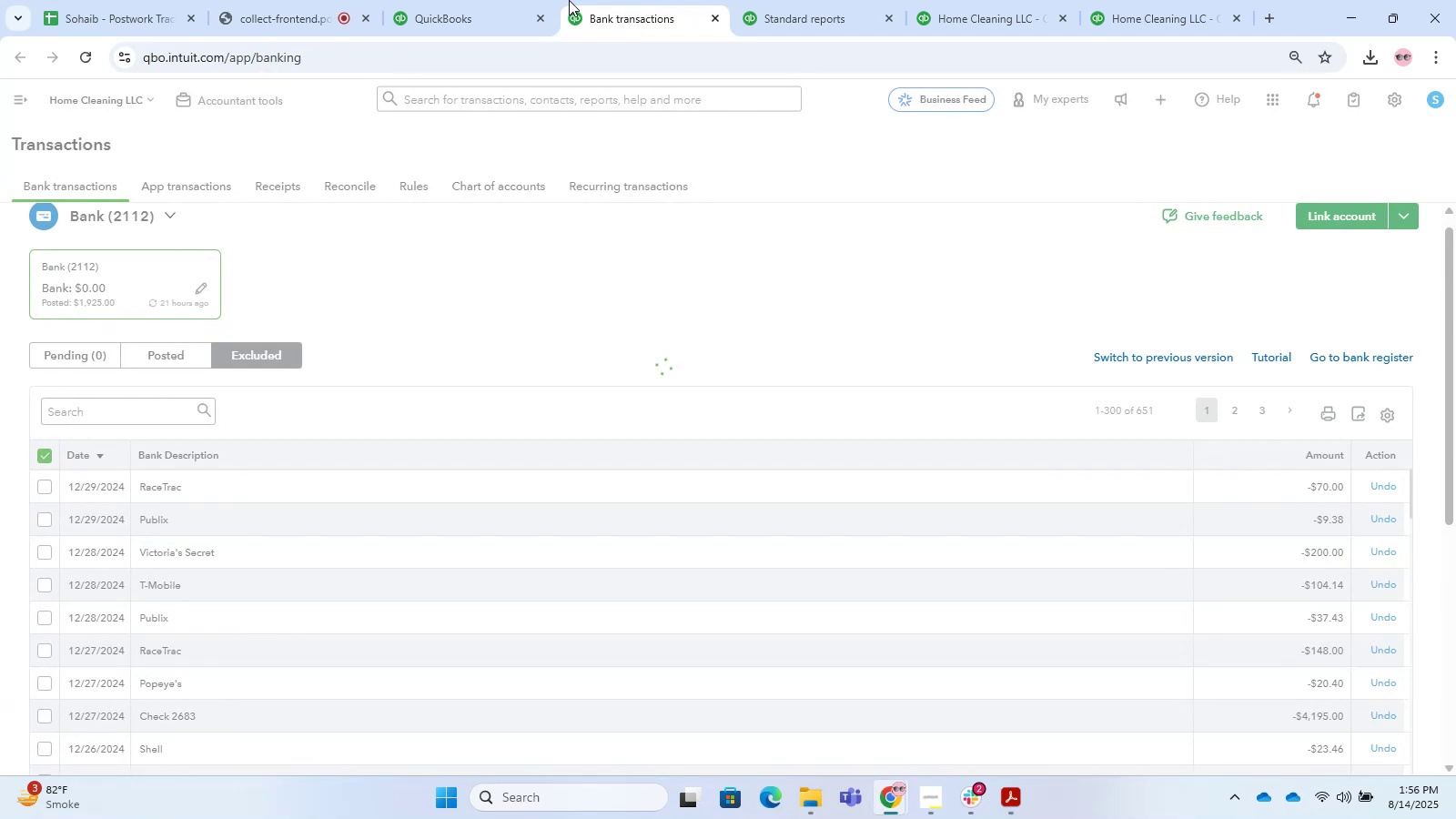 
left_click([423, 0])
 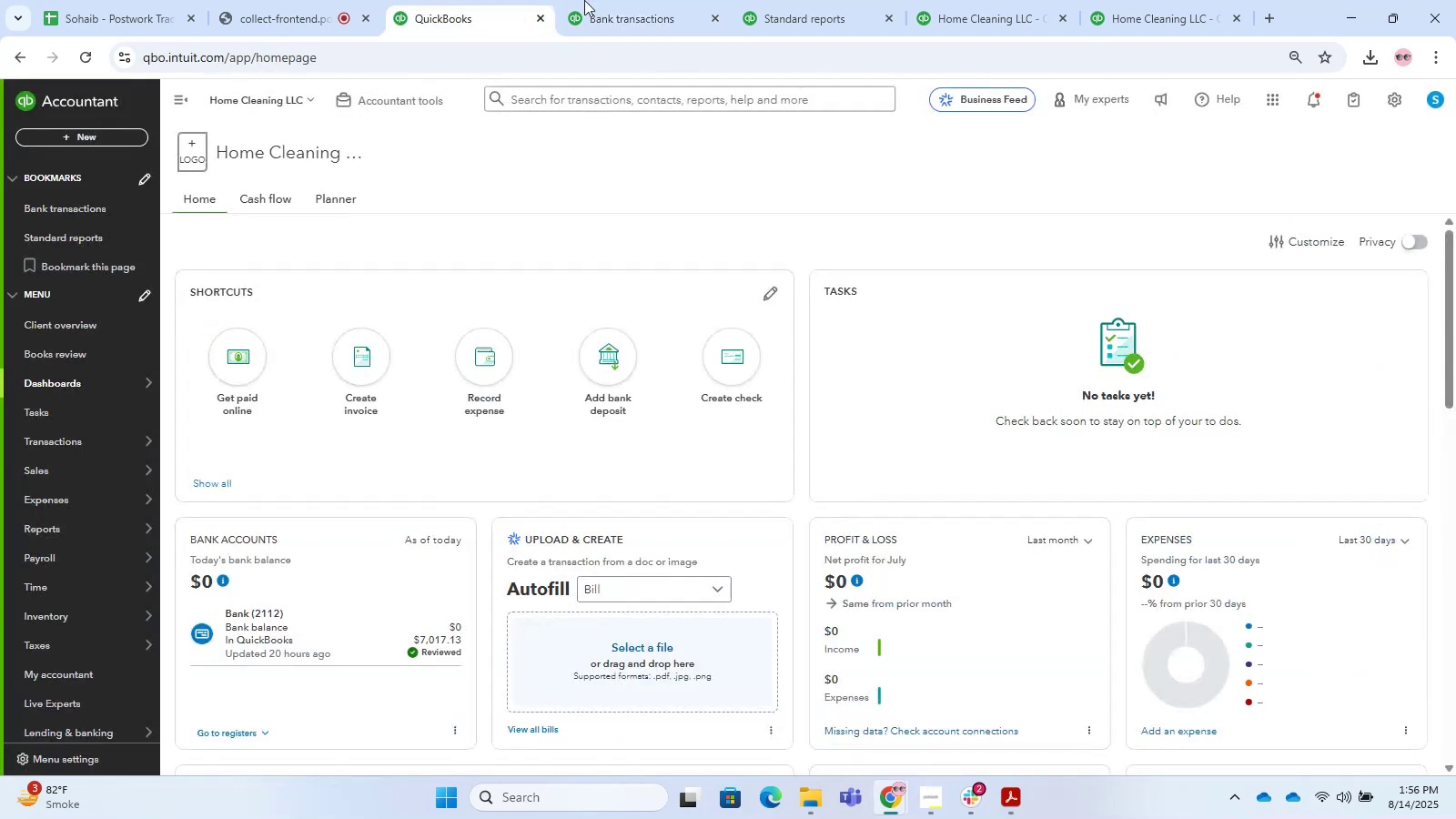 
left_click_drag(start_coordinate=[773, 0], to_coordinate=[767, 4])
 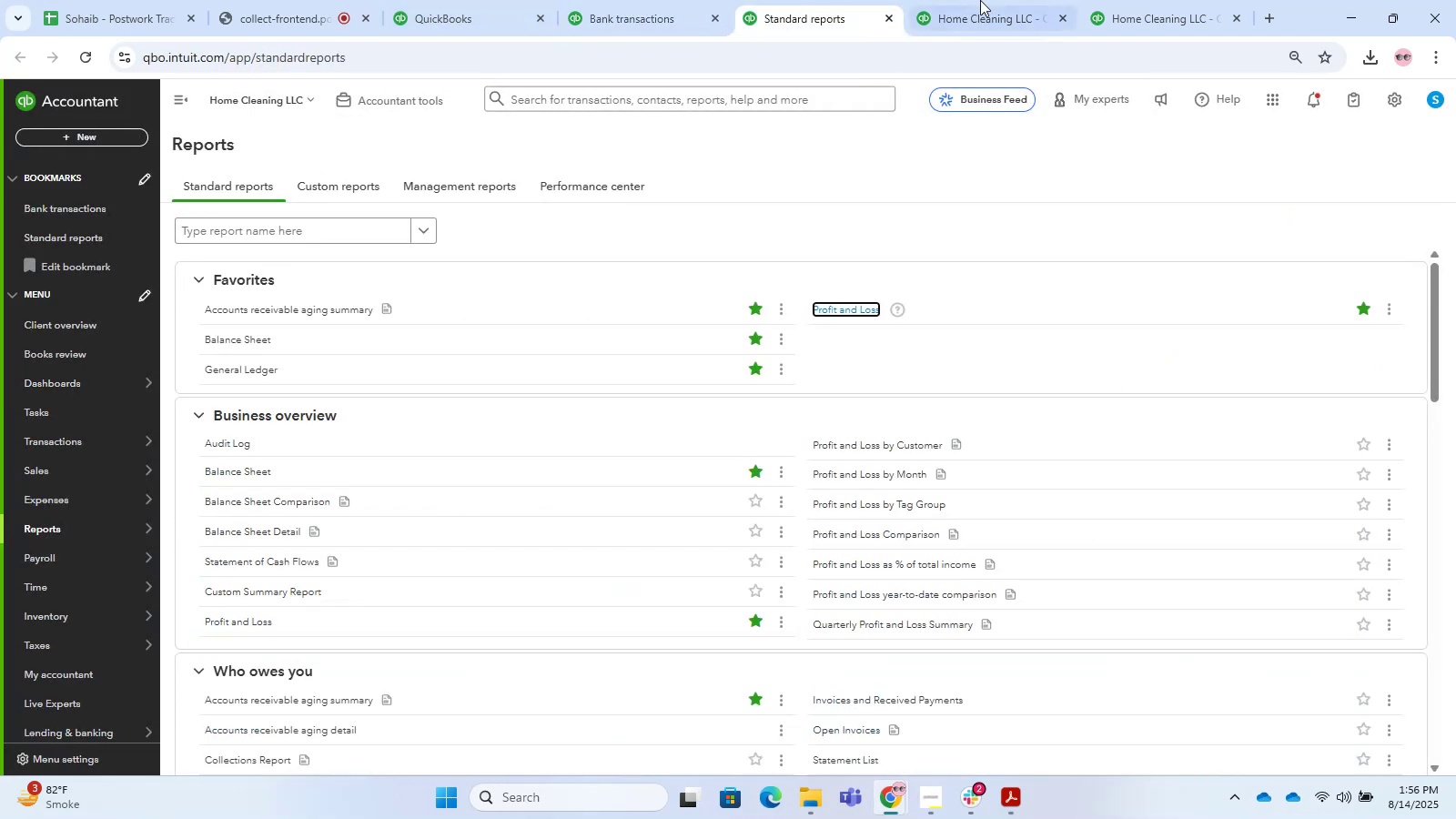 
triple_click([982, 0])
 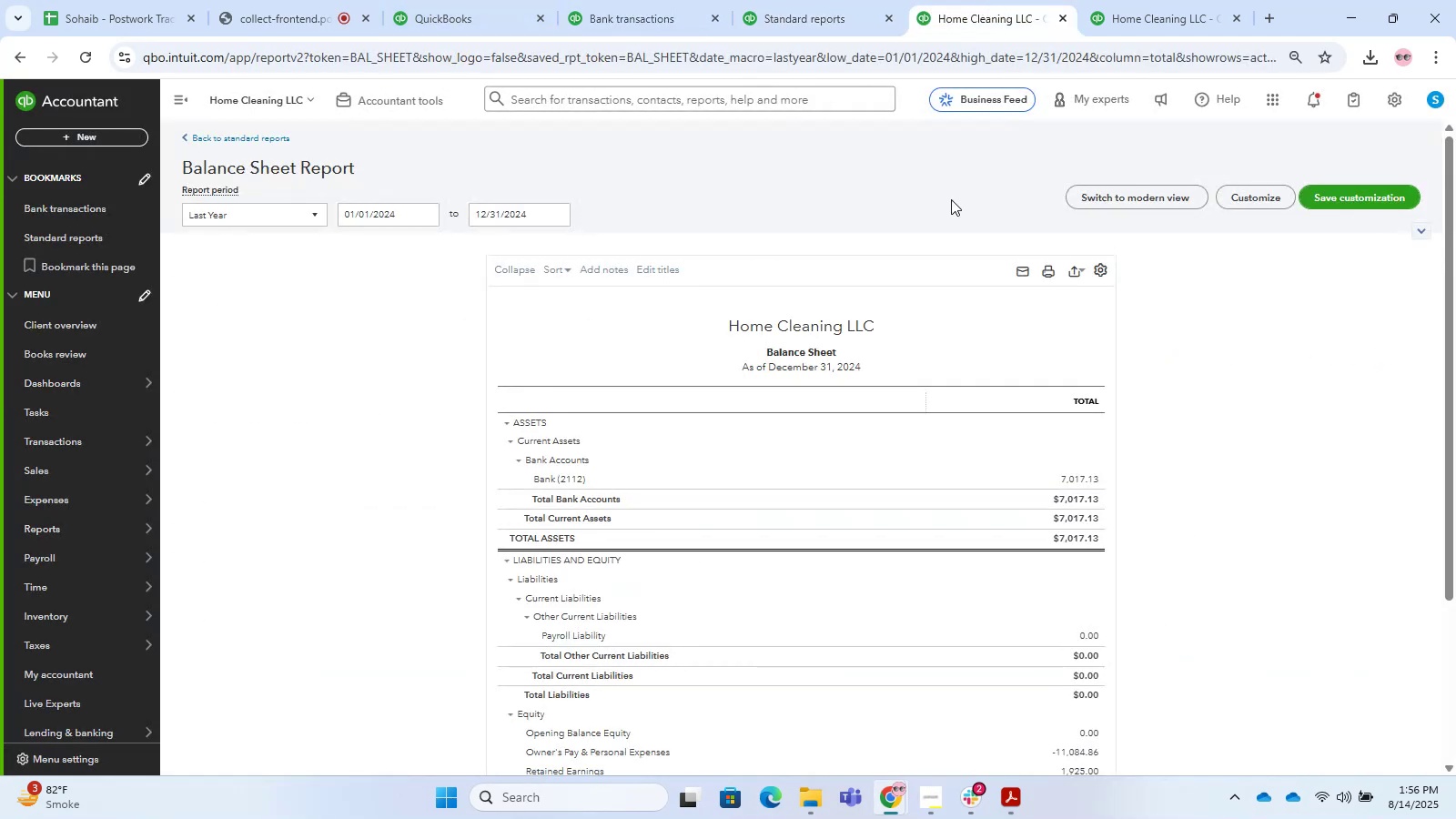 
left_click([758, 0])
 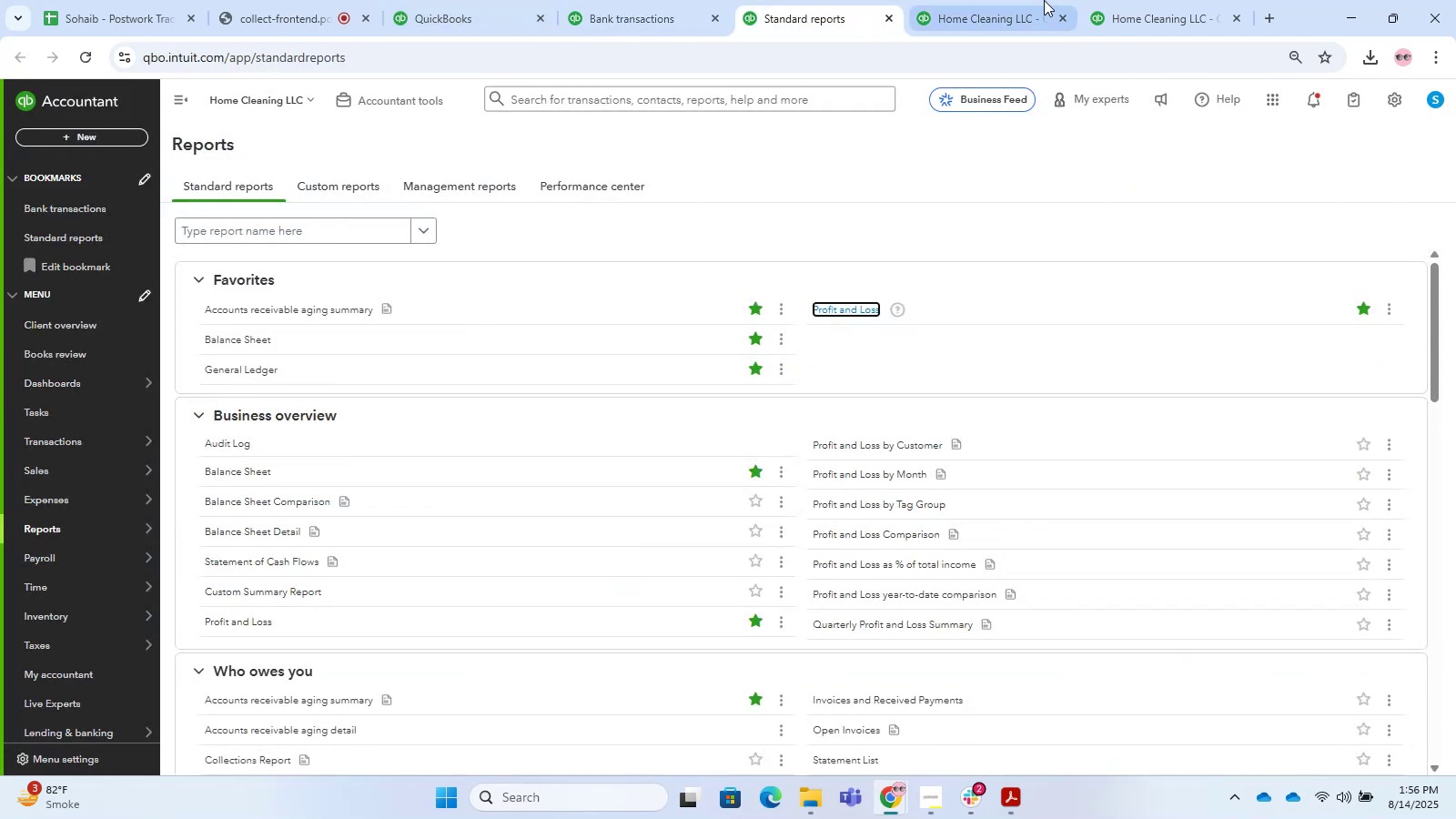 
left_click_drag(start_coordinate=[1066, 0], to_coordinate=[1073, 0])
 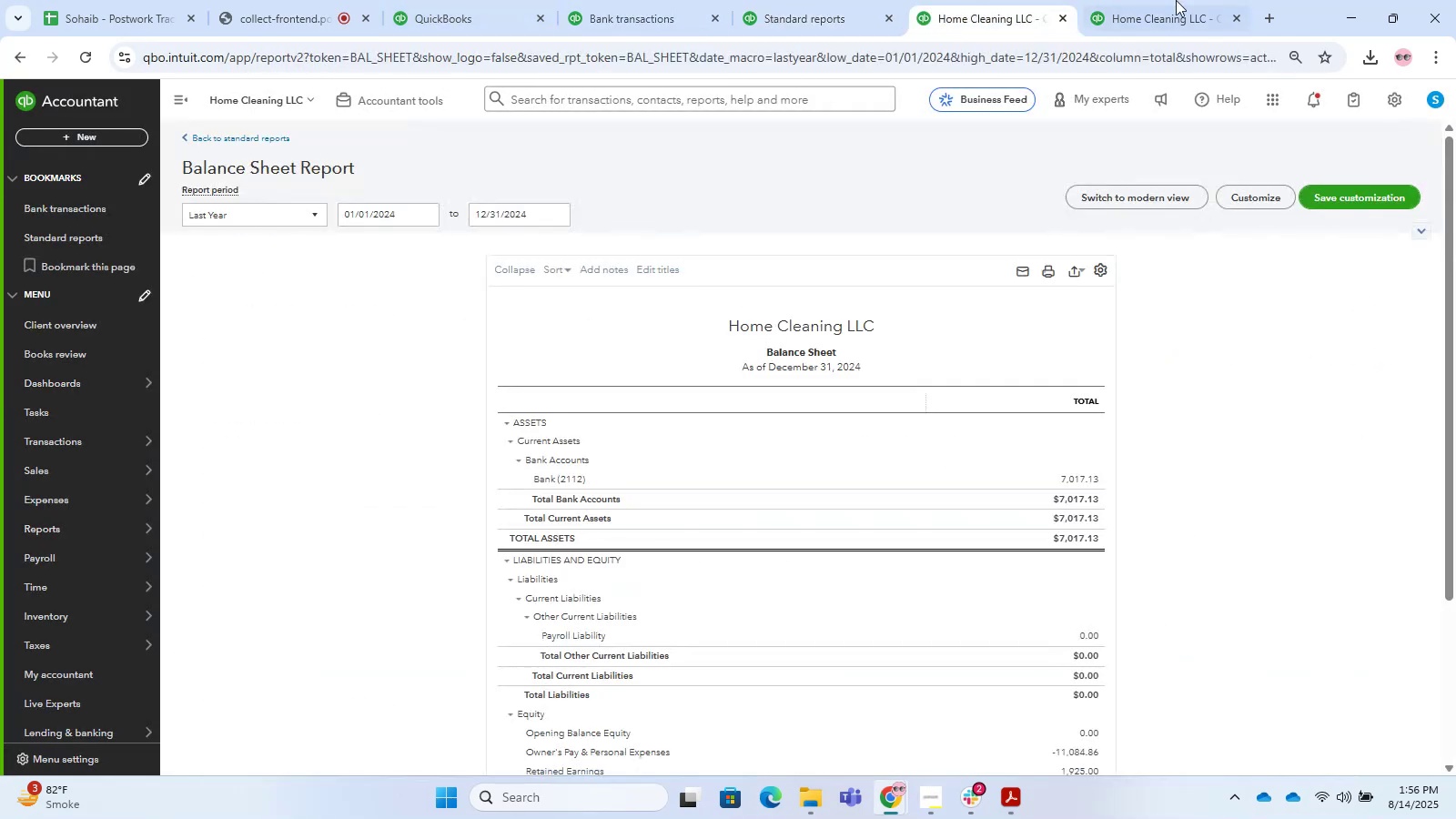 
double_click([1176, 0])
 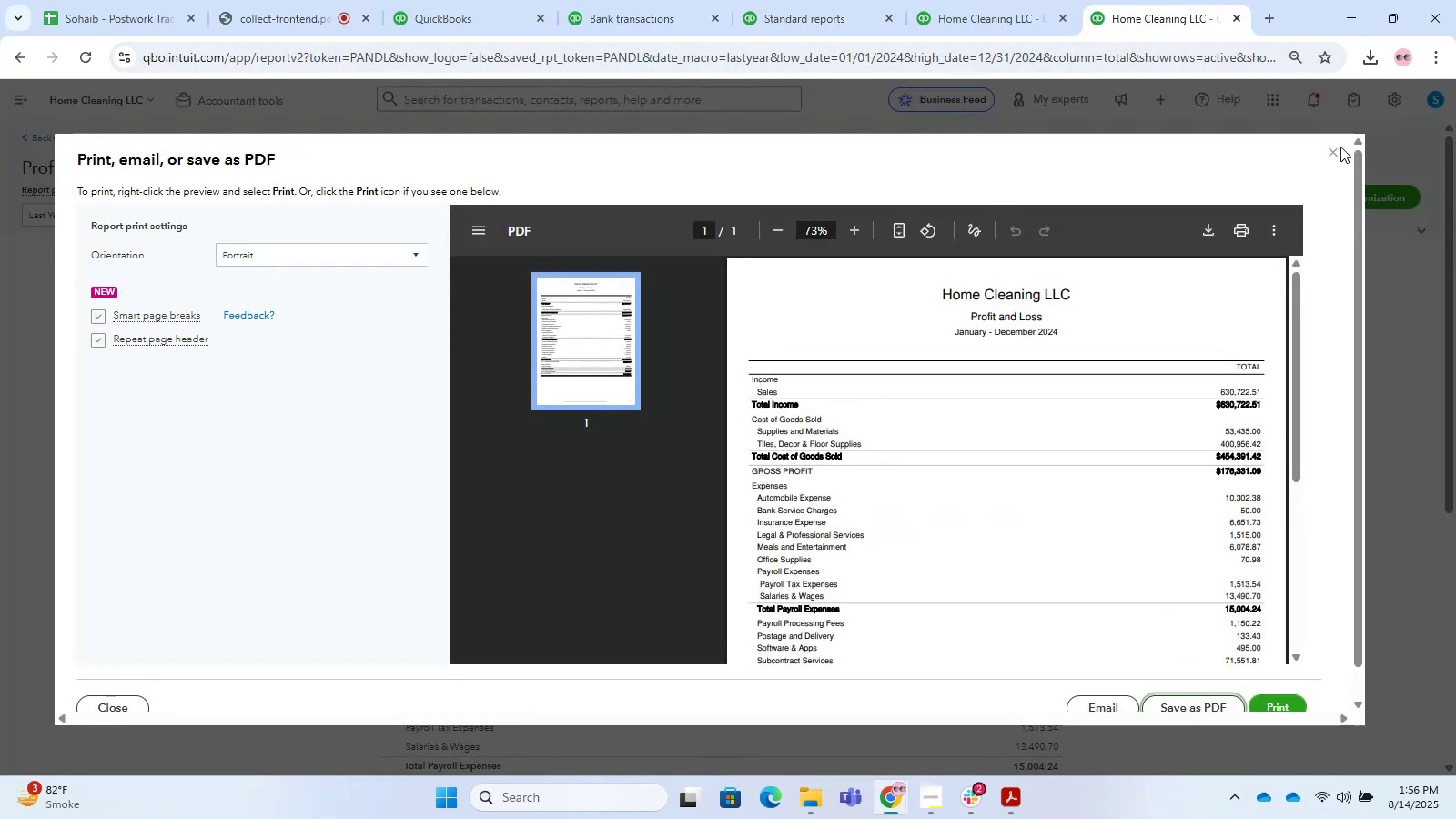 
left_click([1335, 150])
 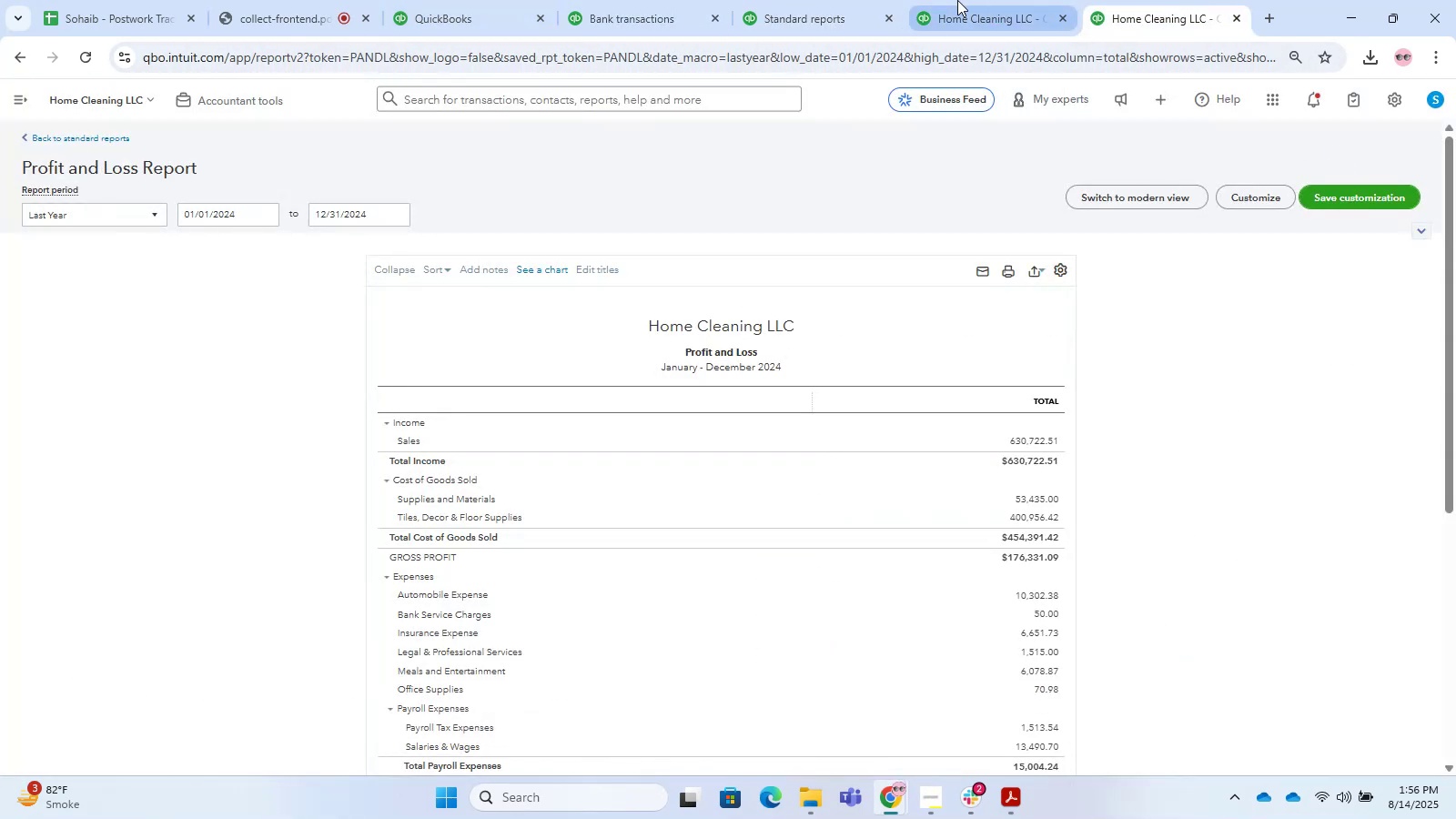 
left_click([961, 0])
 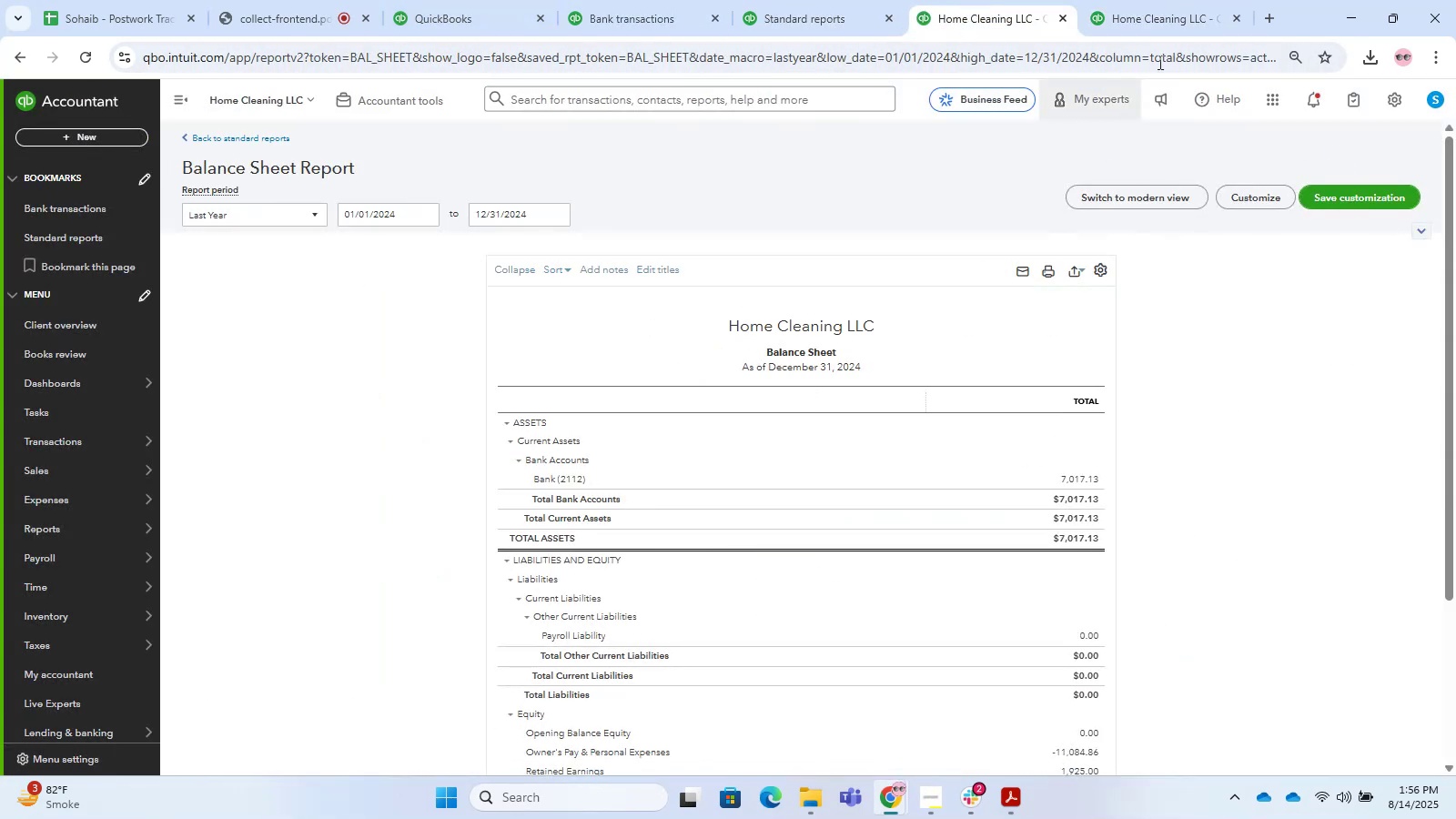 
left_click([1364, 58])
 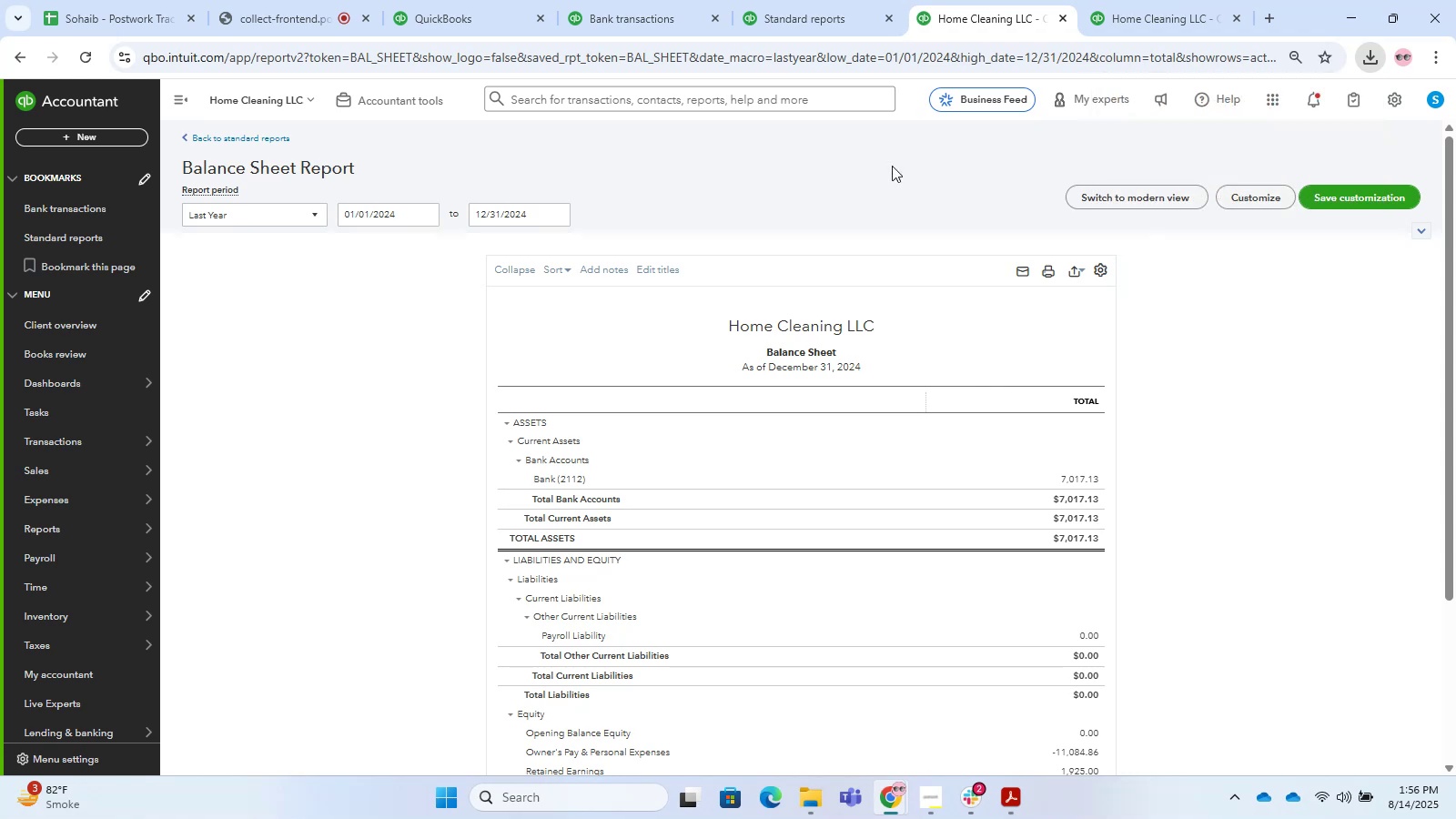 
double_click([569, 0])
 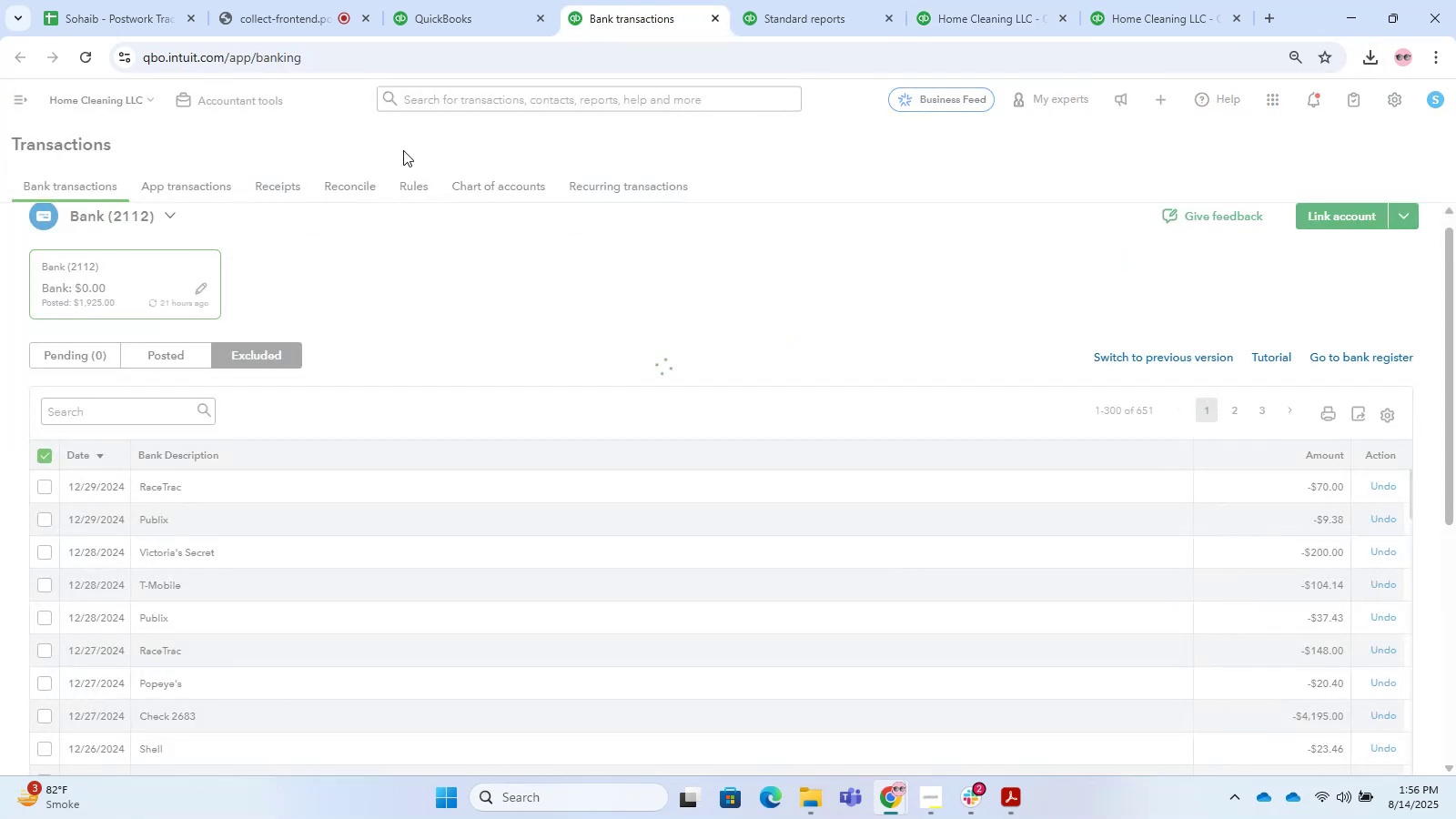 
wait(8.78)
 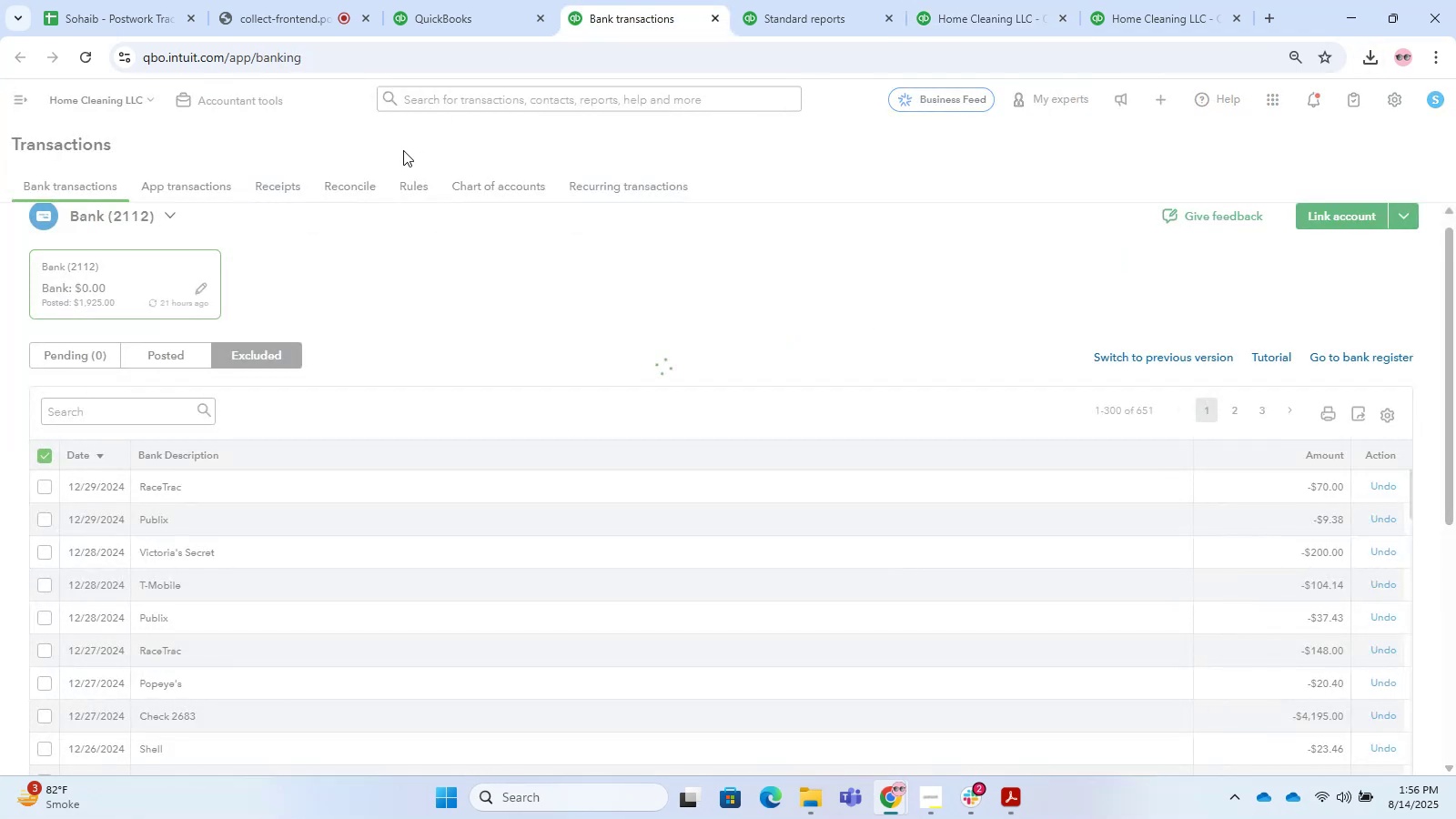 
double_click([37, 454])
 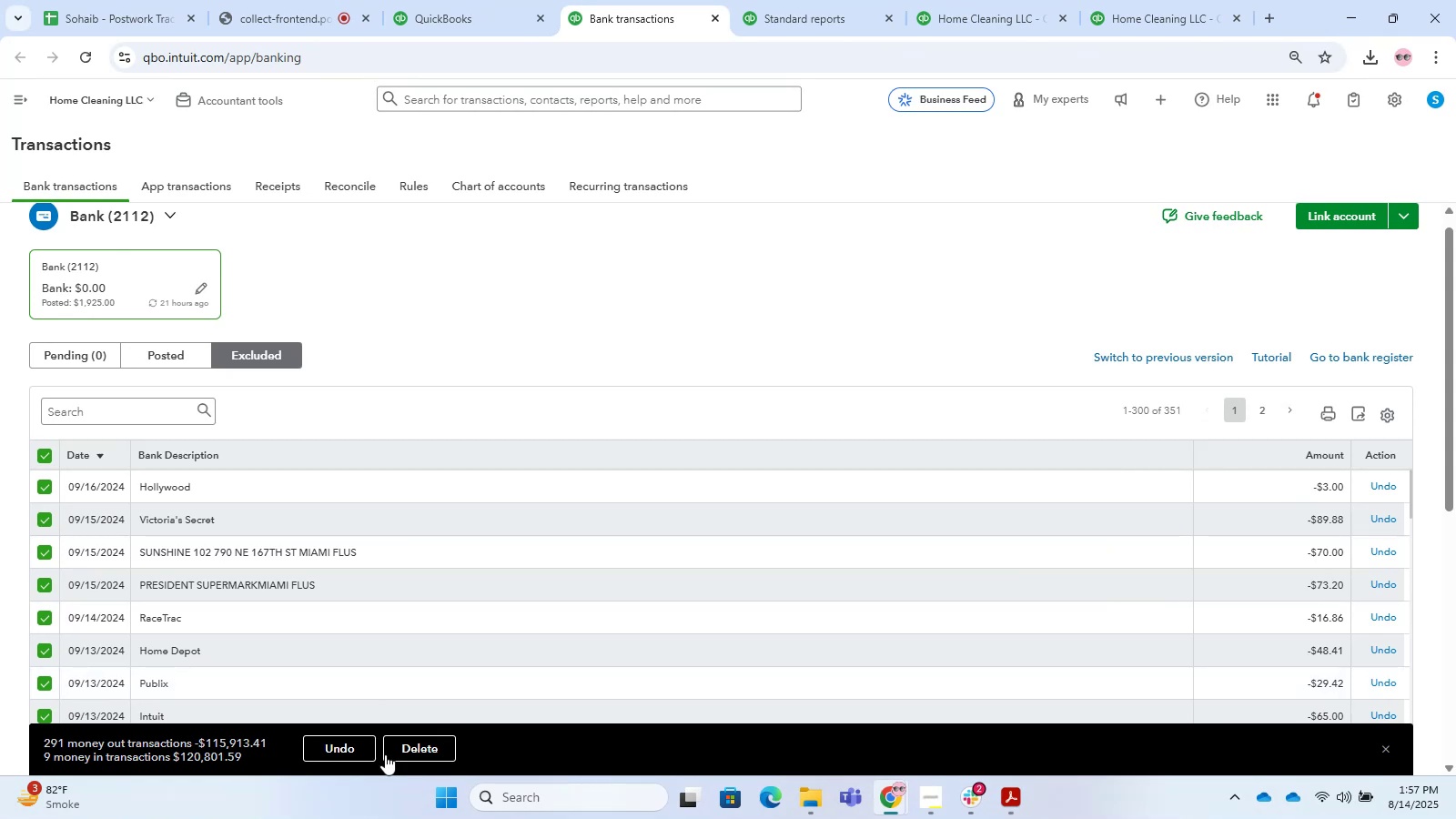 
left_click([430, 741])
 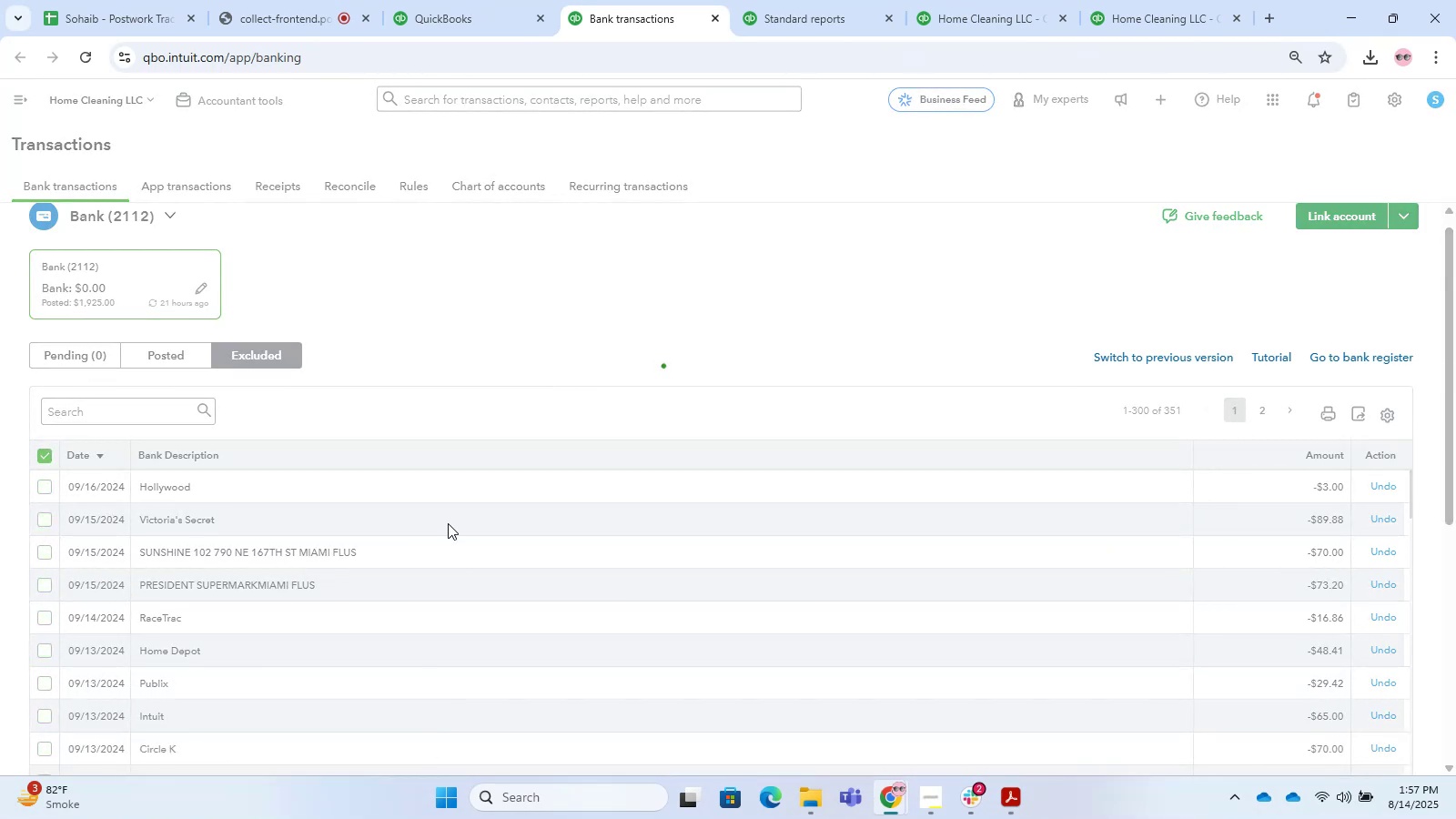 
wait(12.8)
 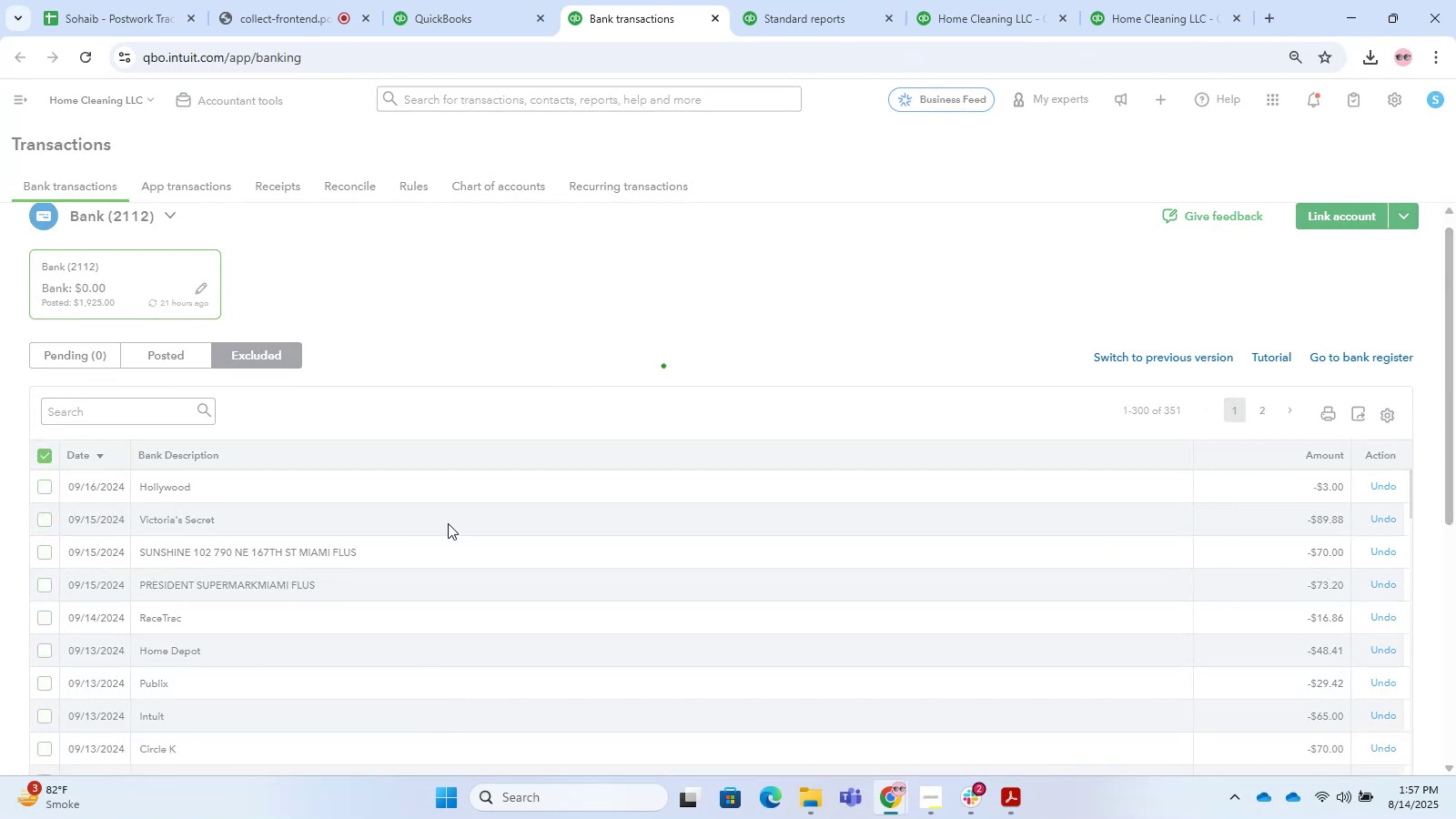 
double_click([43, 458])
 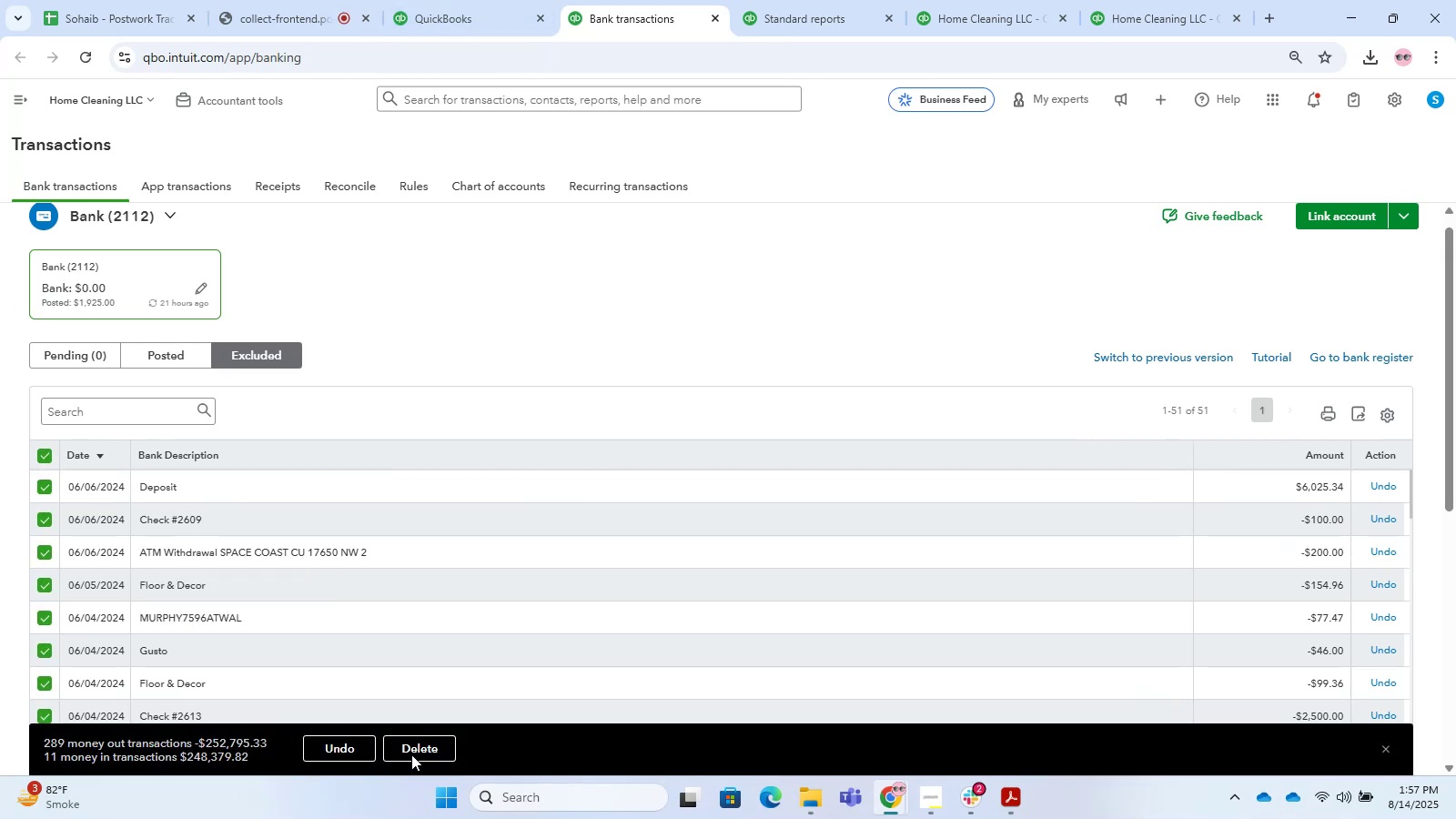 
left_click([416, 749])
 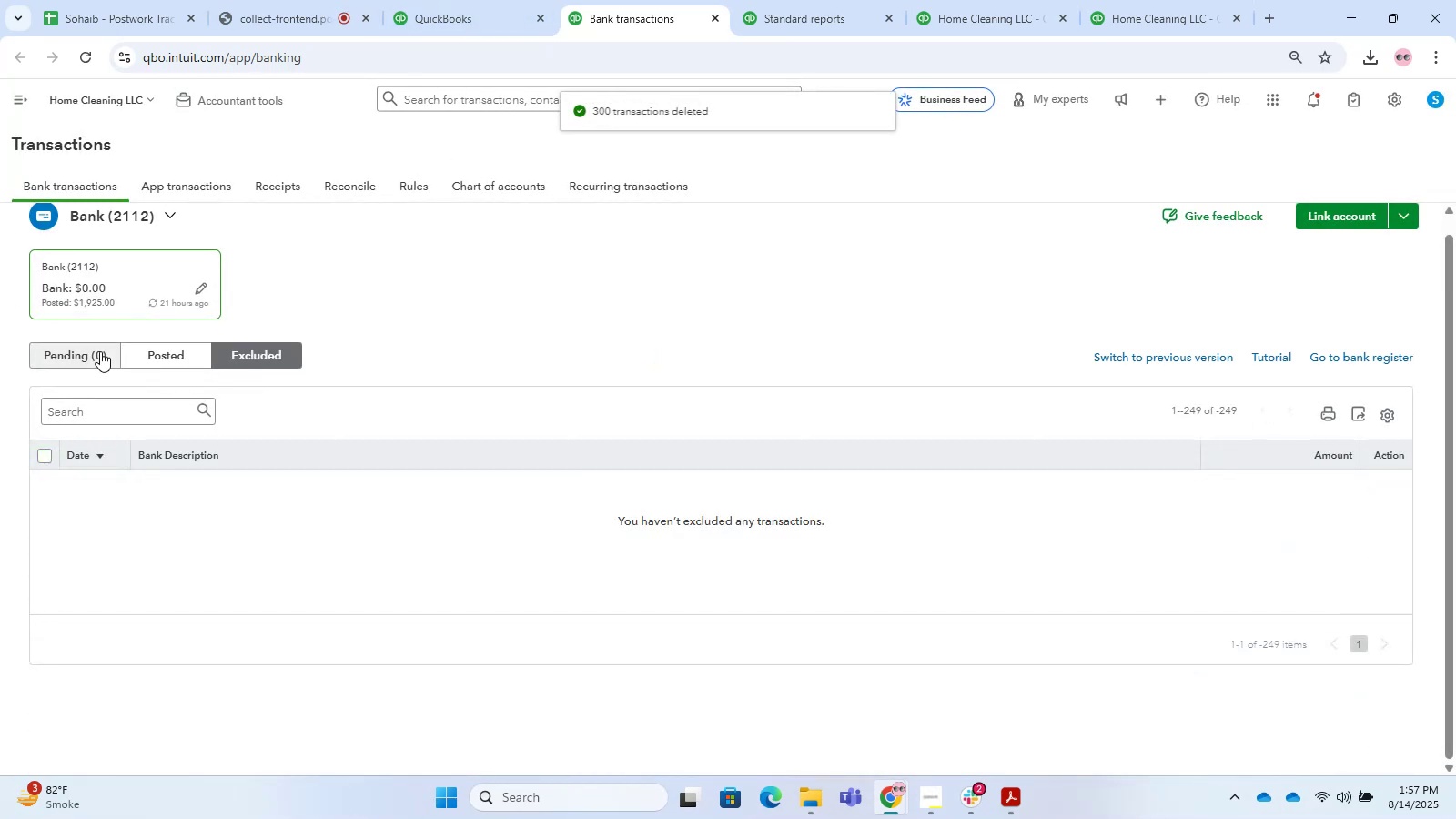 
wait(6.98)
 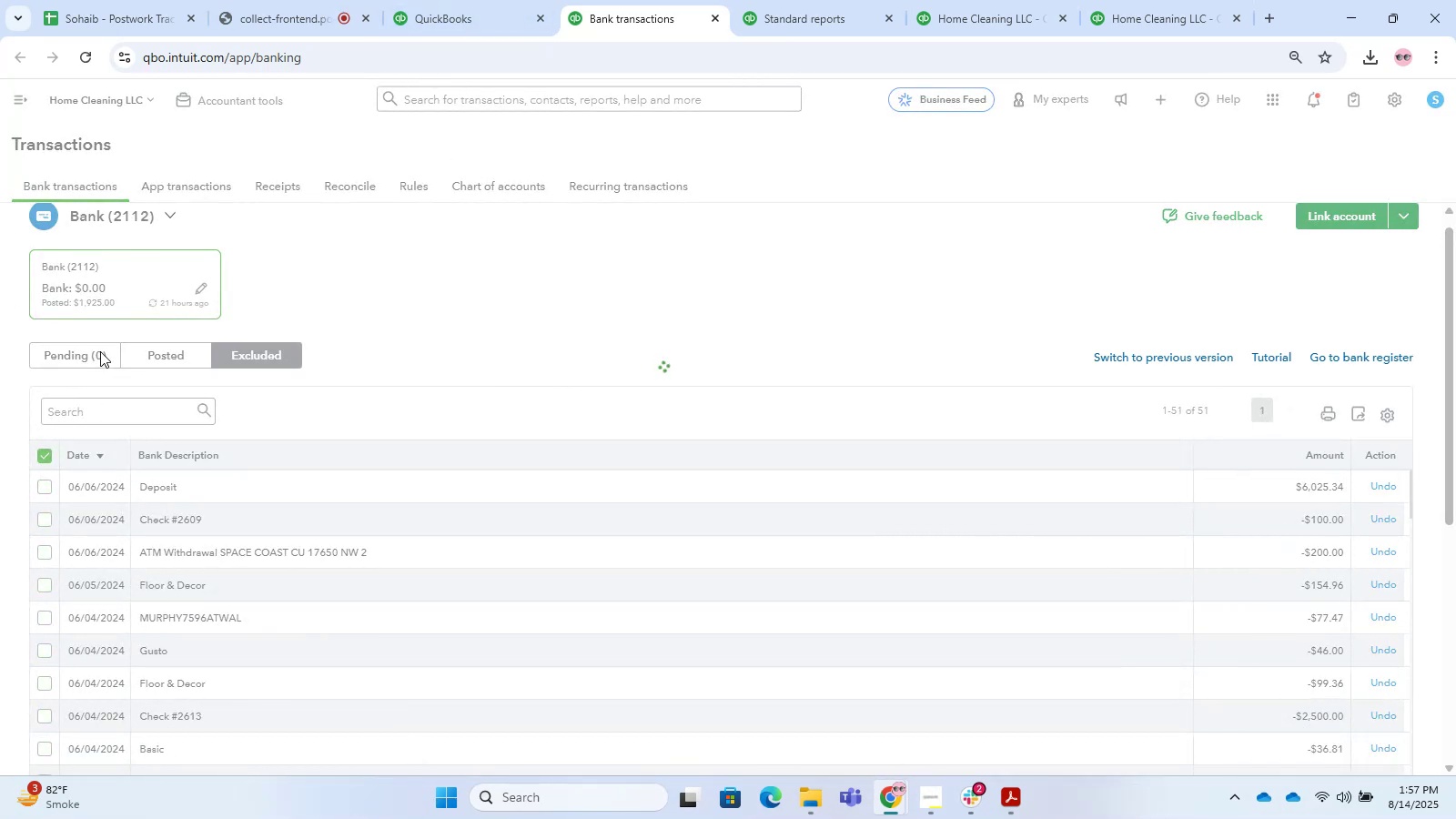 
left_click([111, 362])
 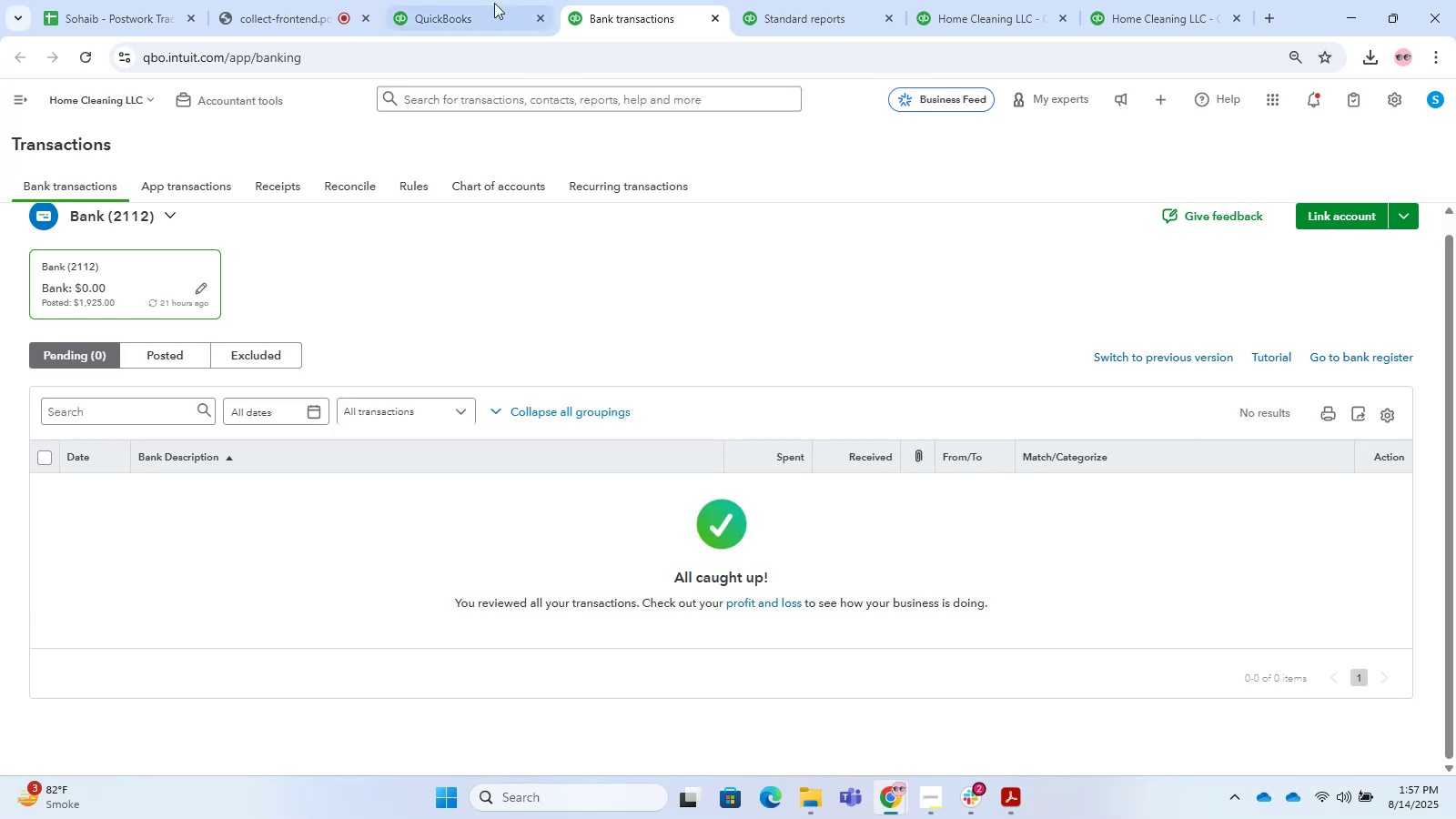 
left_click([849, 0])
 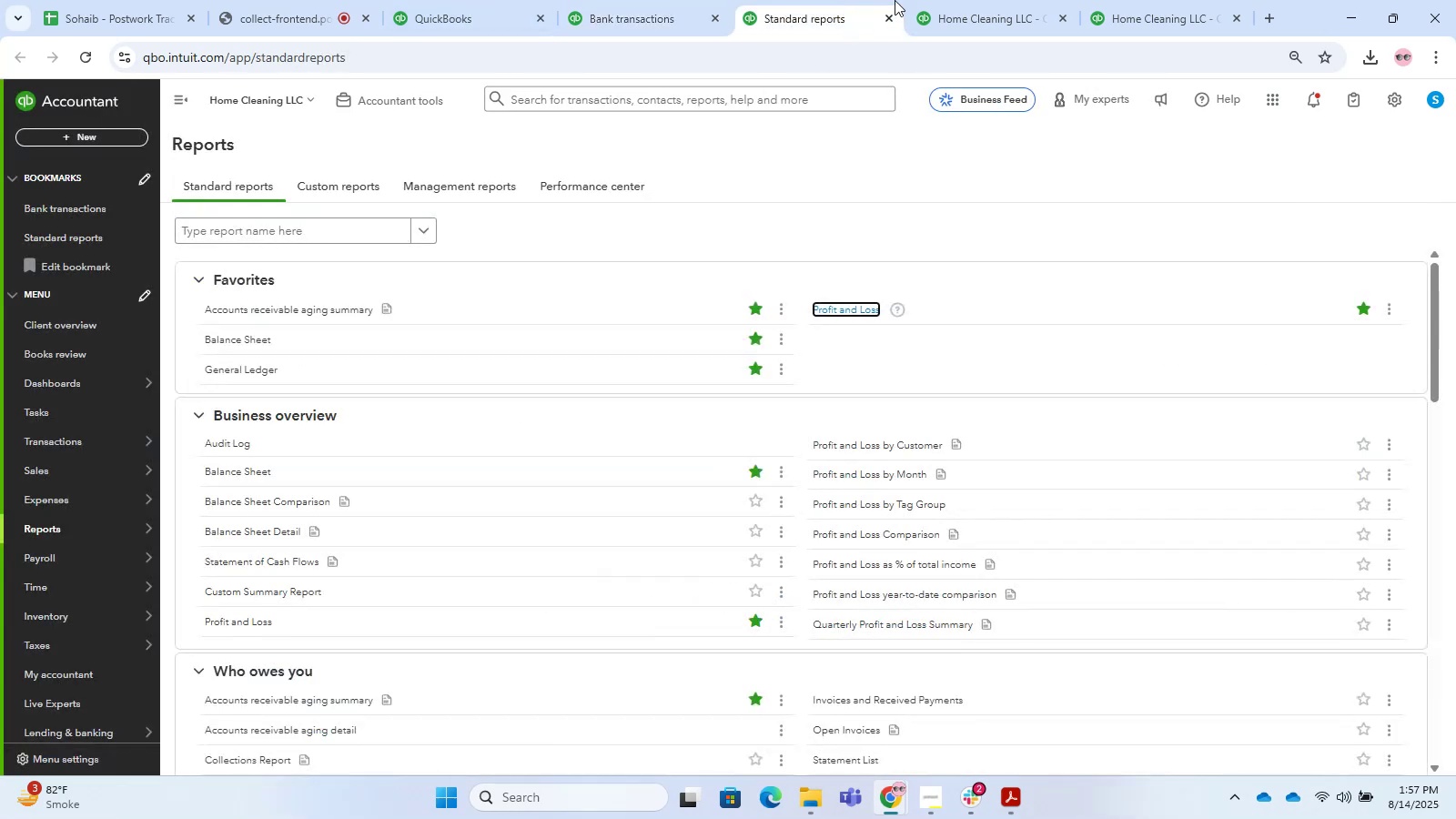 
left_click_drag(start_coordinate=[949, 0], to_coordinate=[954, 0])
 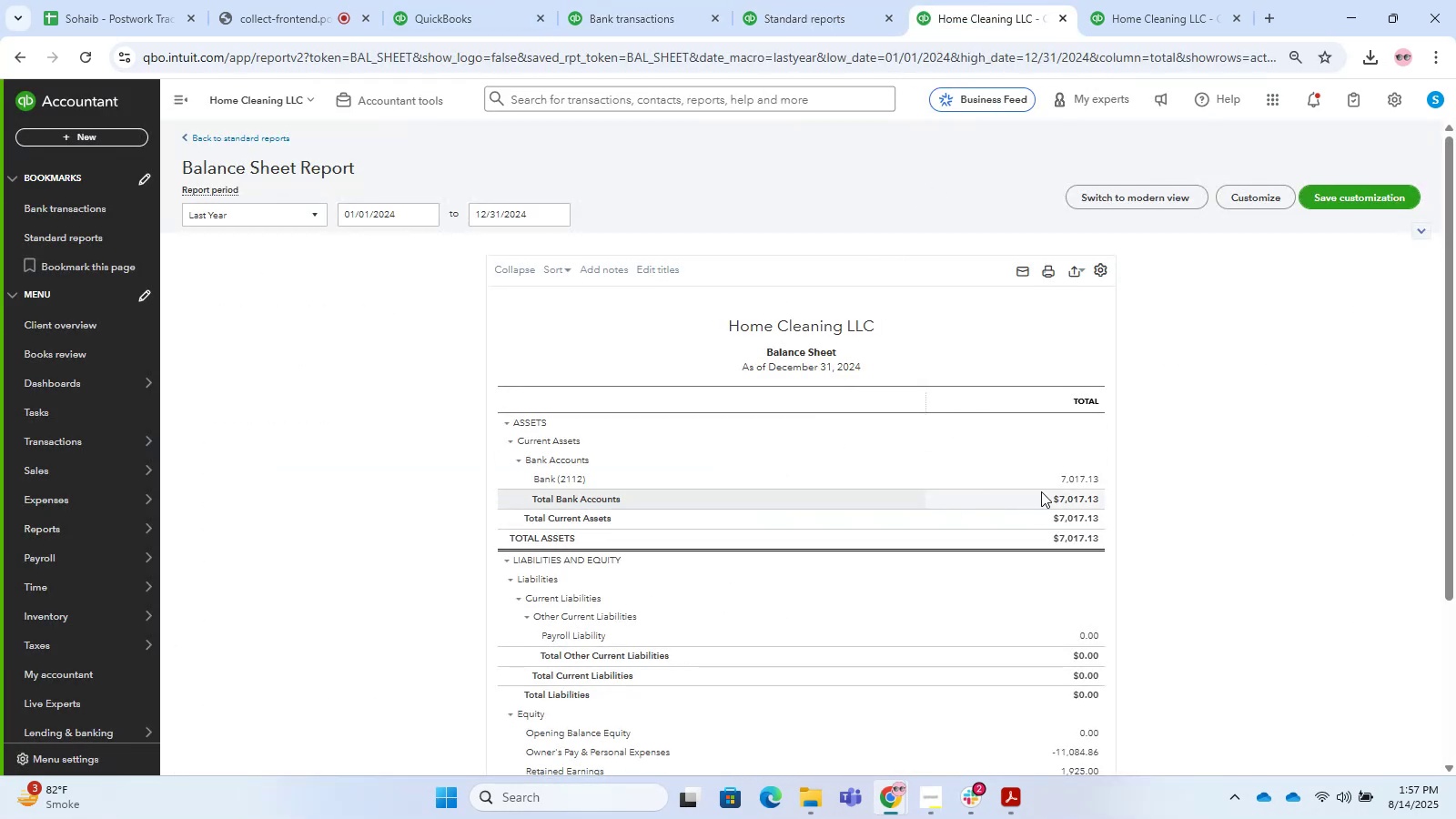 
left_click([1070, 479])
 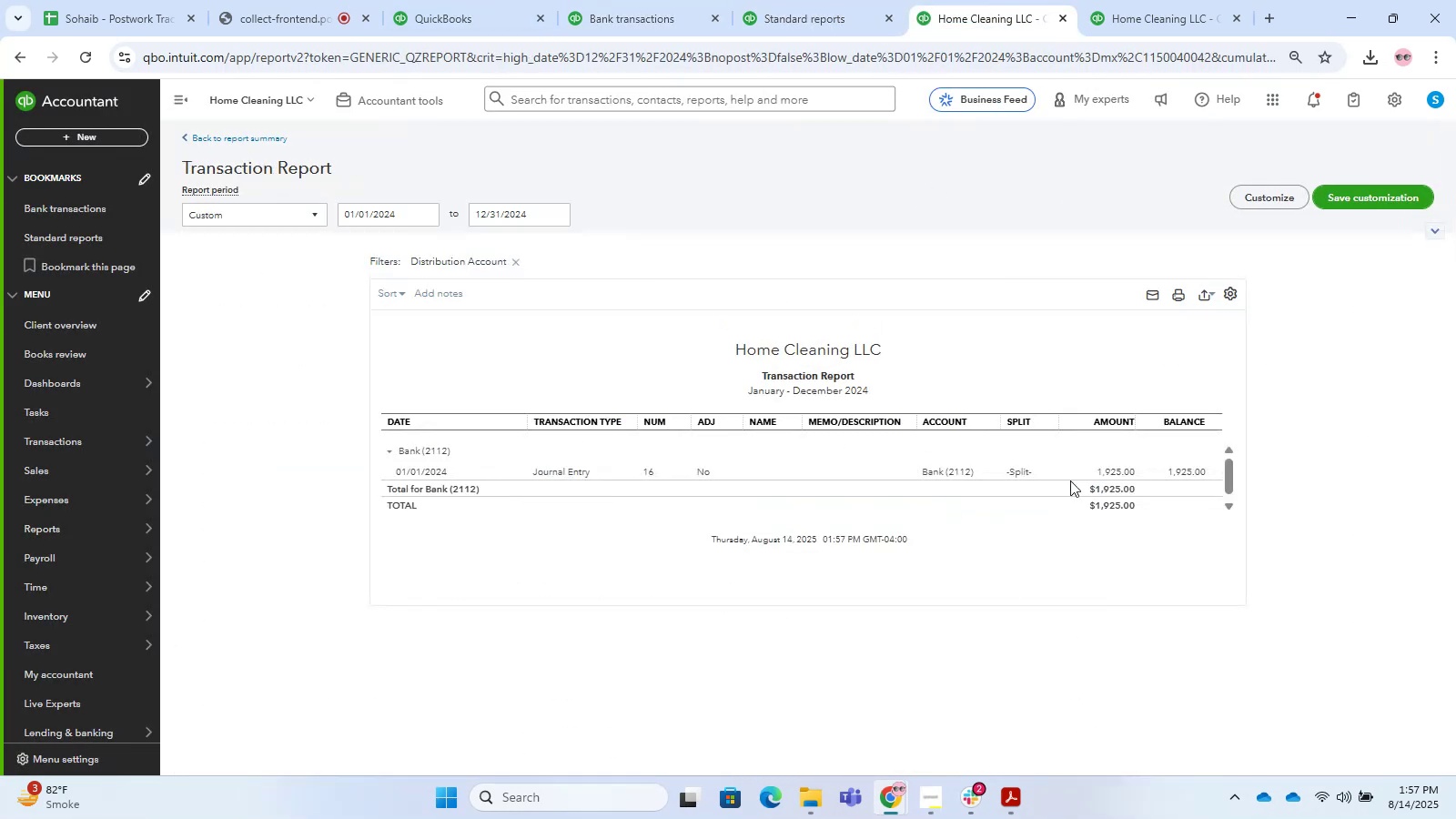 
left_click([964, 466])
 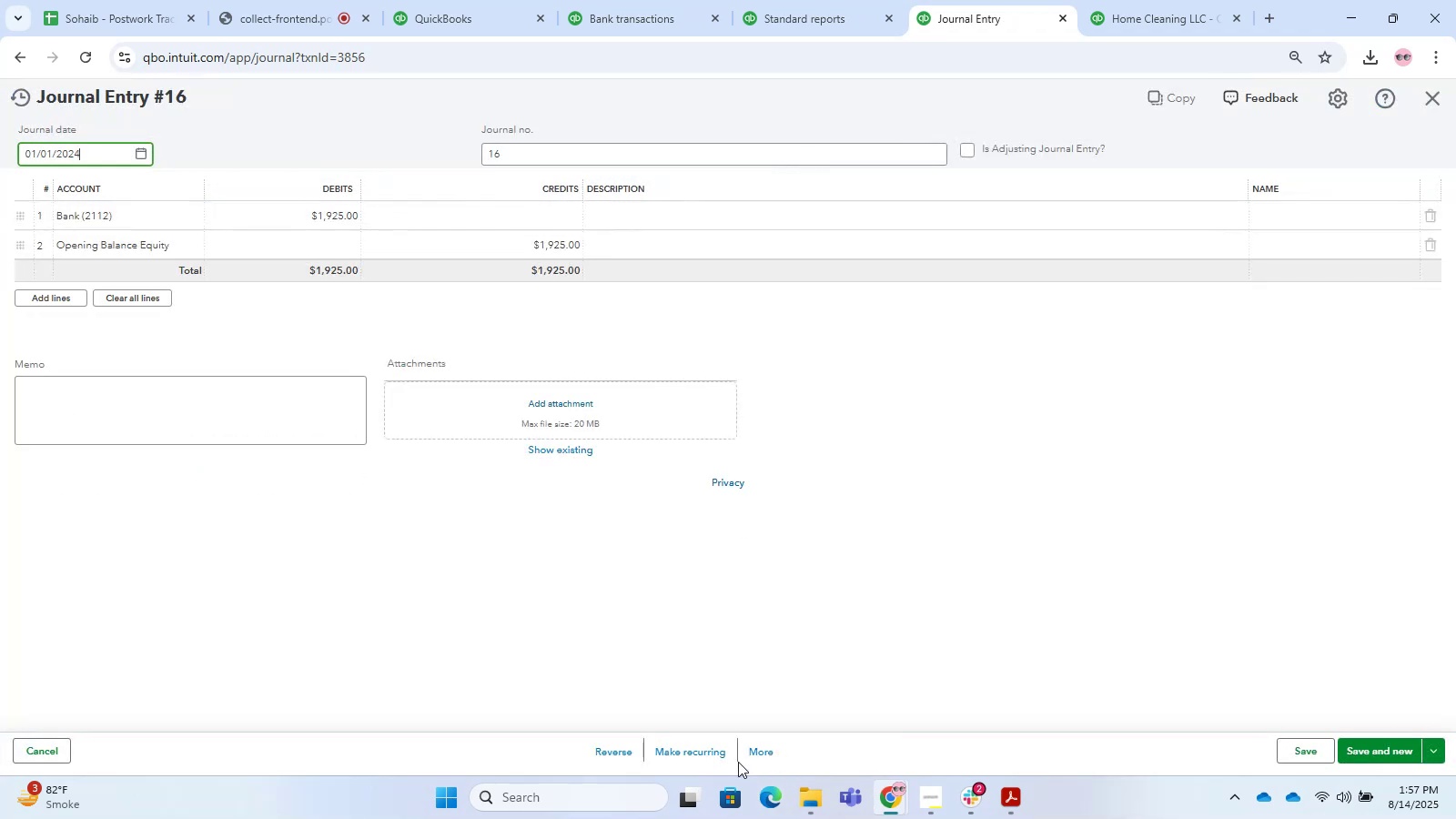 
left_click([761, 756])
 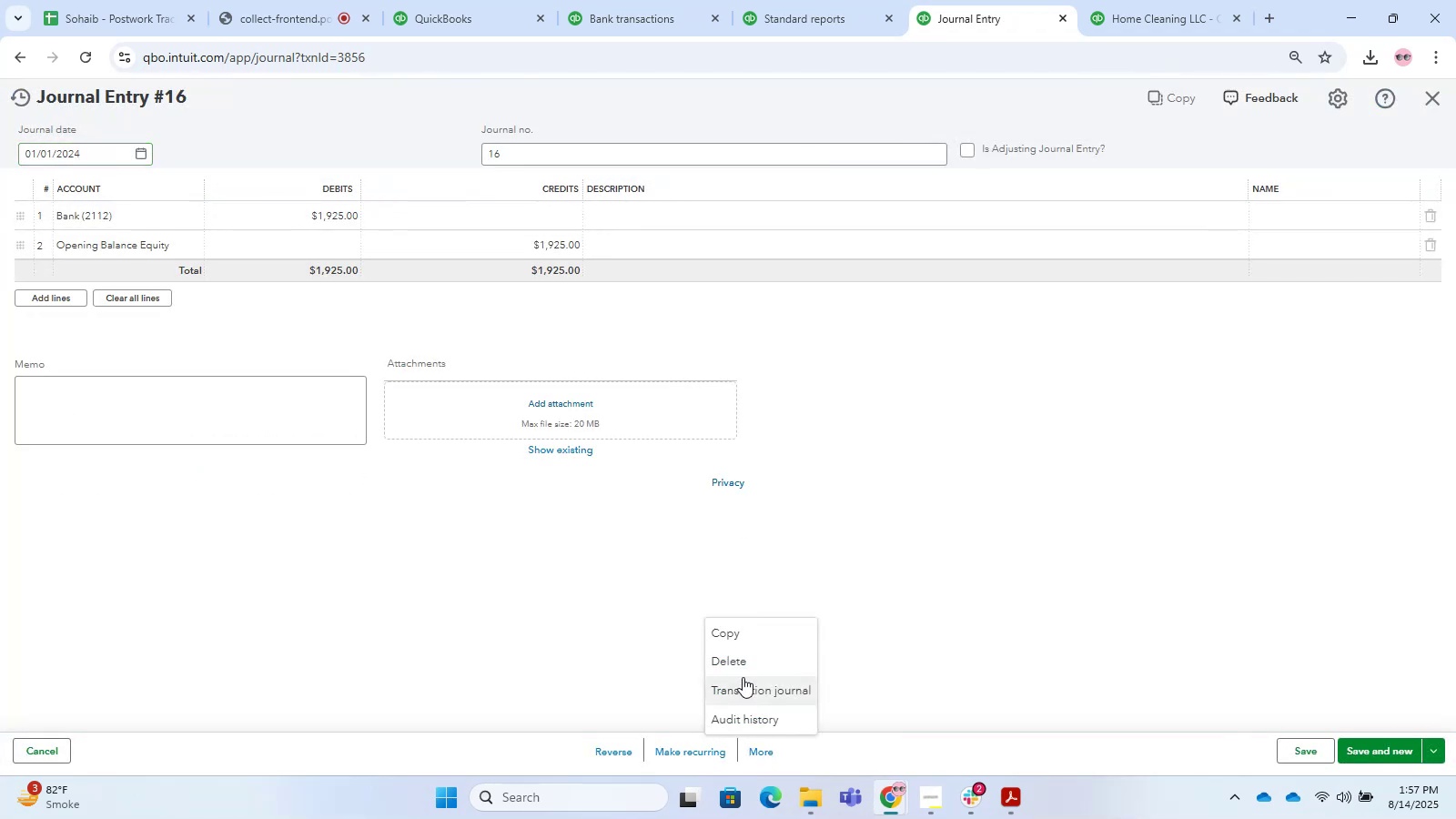 
left_click([740, 666])
 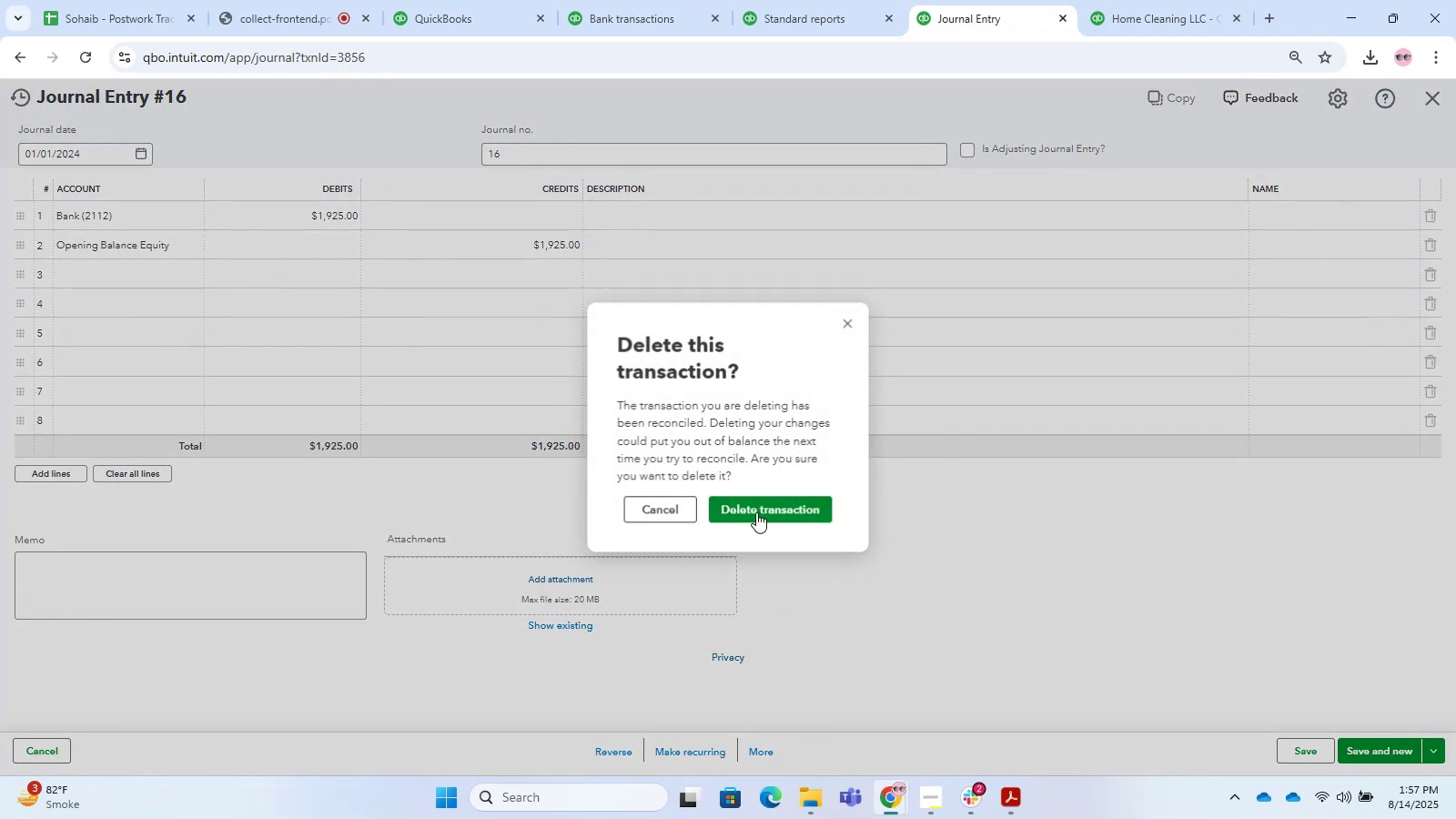 
left_click([745, 501])
 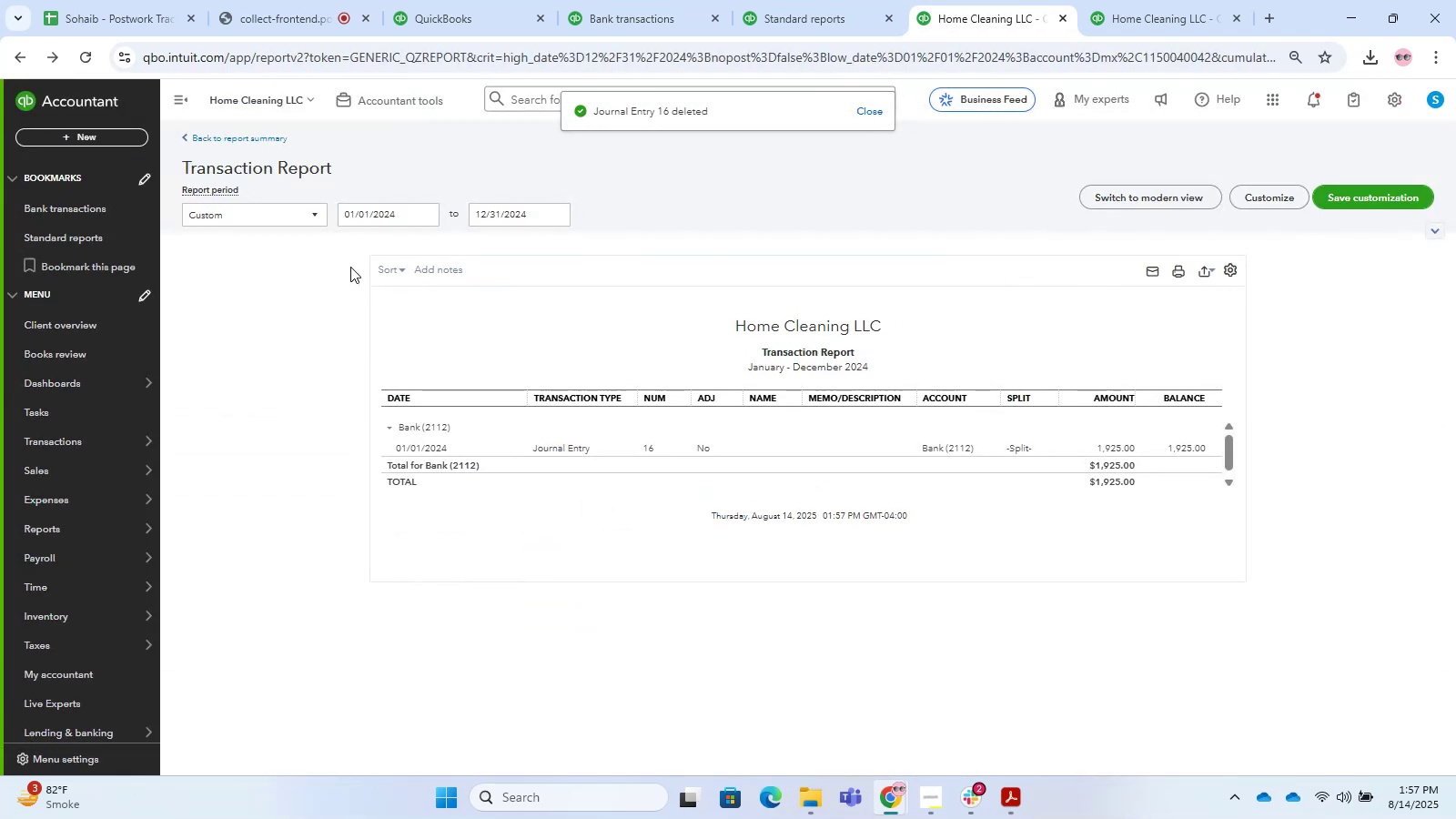 
left_click([265, 138])
 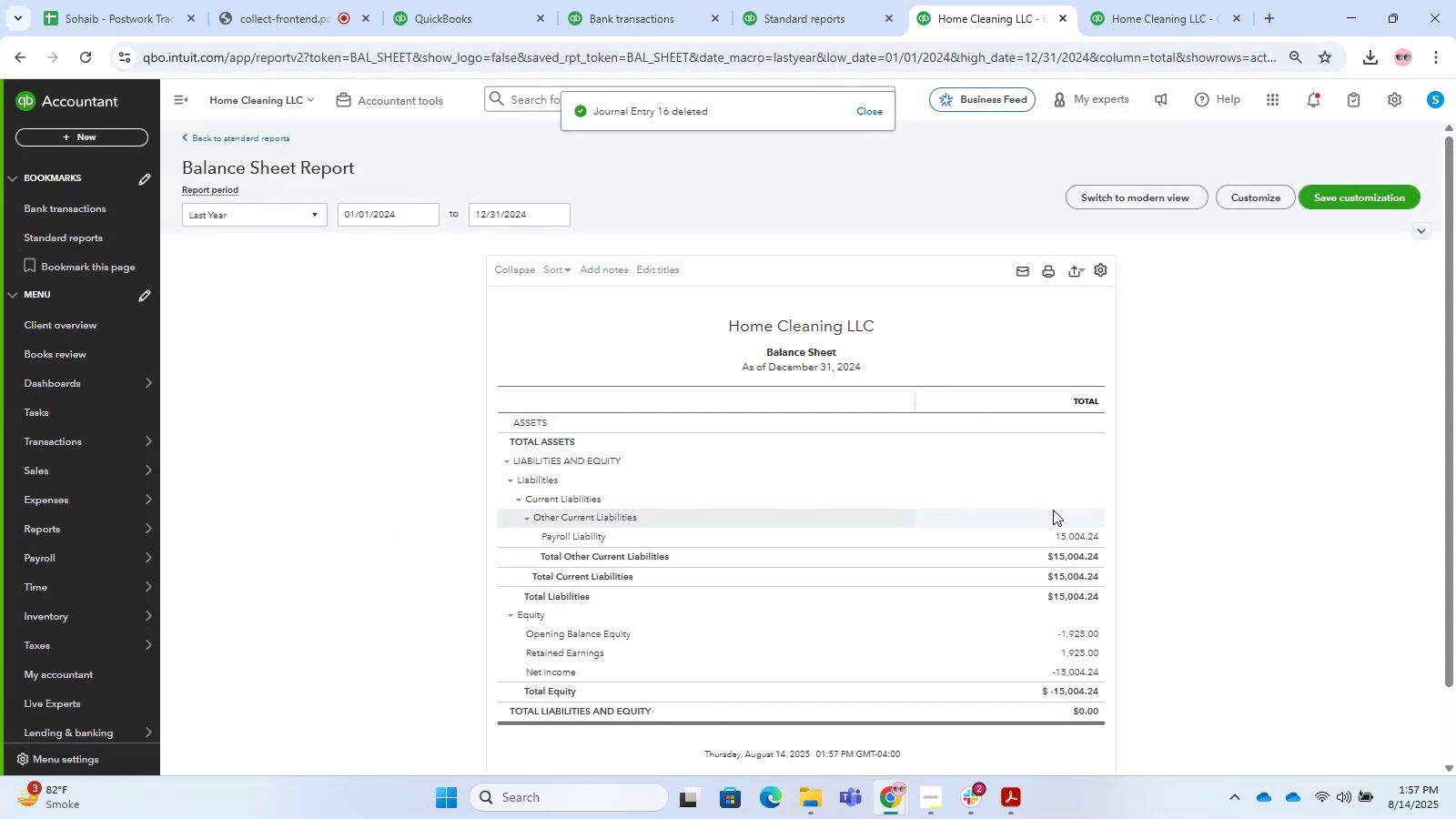 
double_click([1073, 535])
 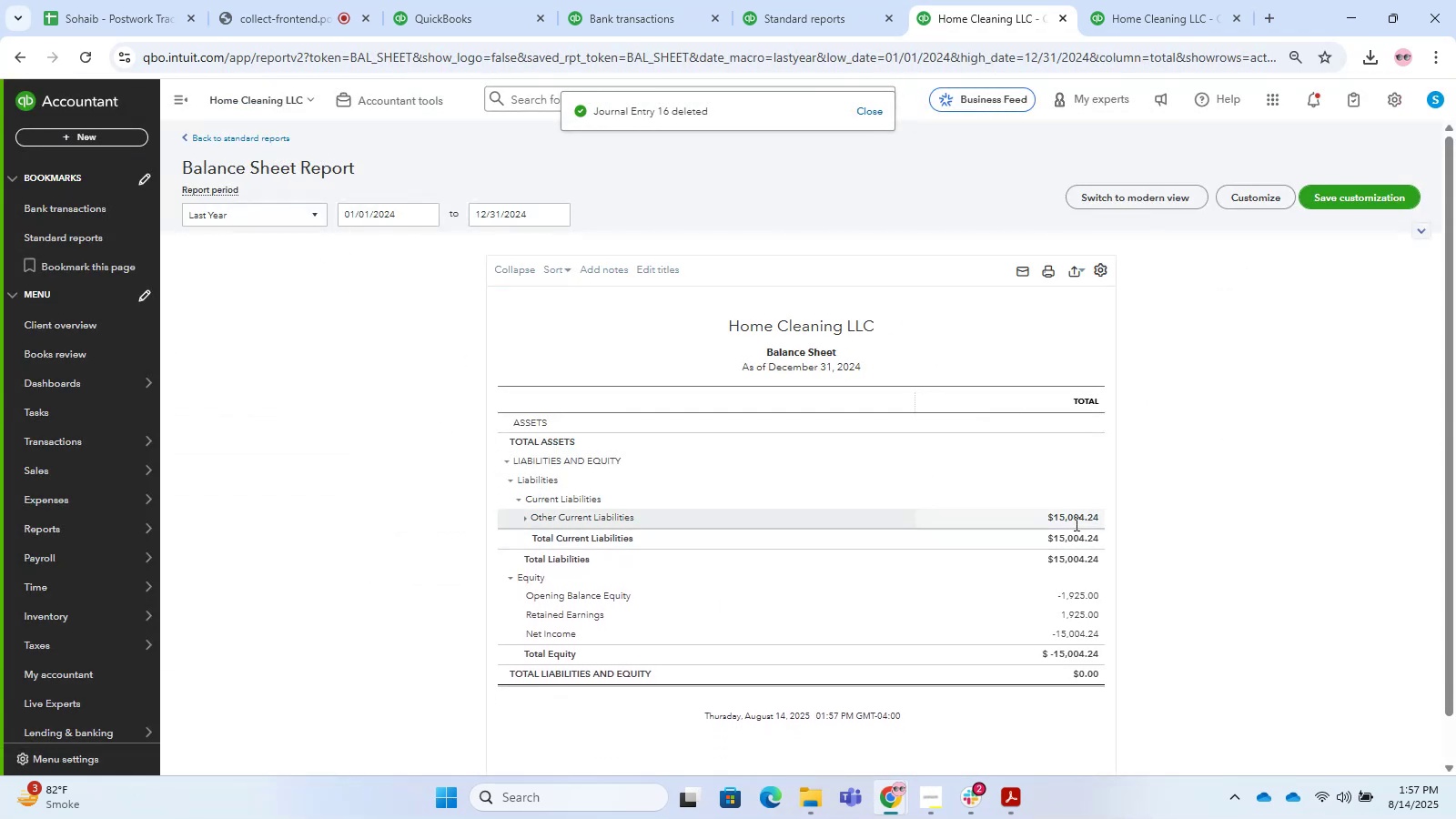 
left_click([1075, 523])
 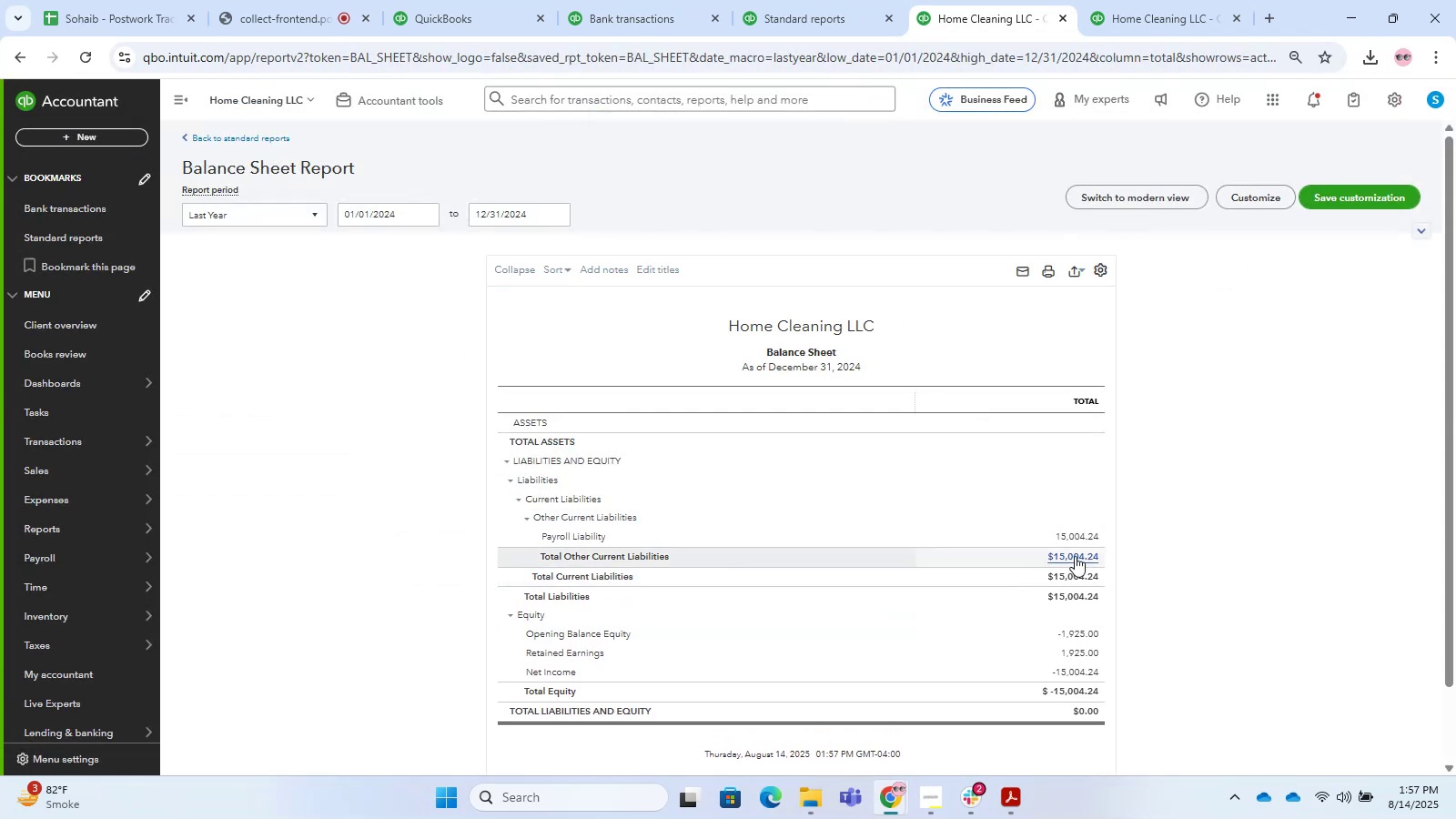 
left_click([1068, 541])
 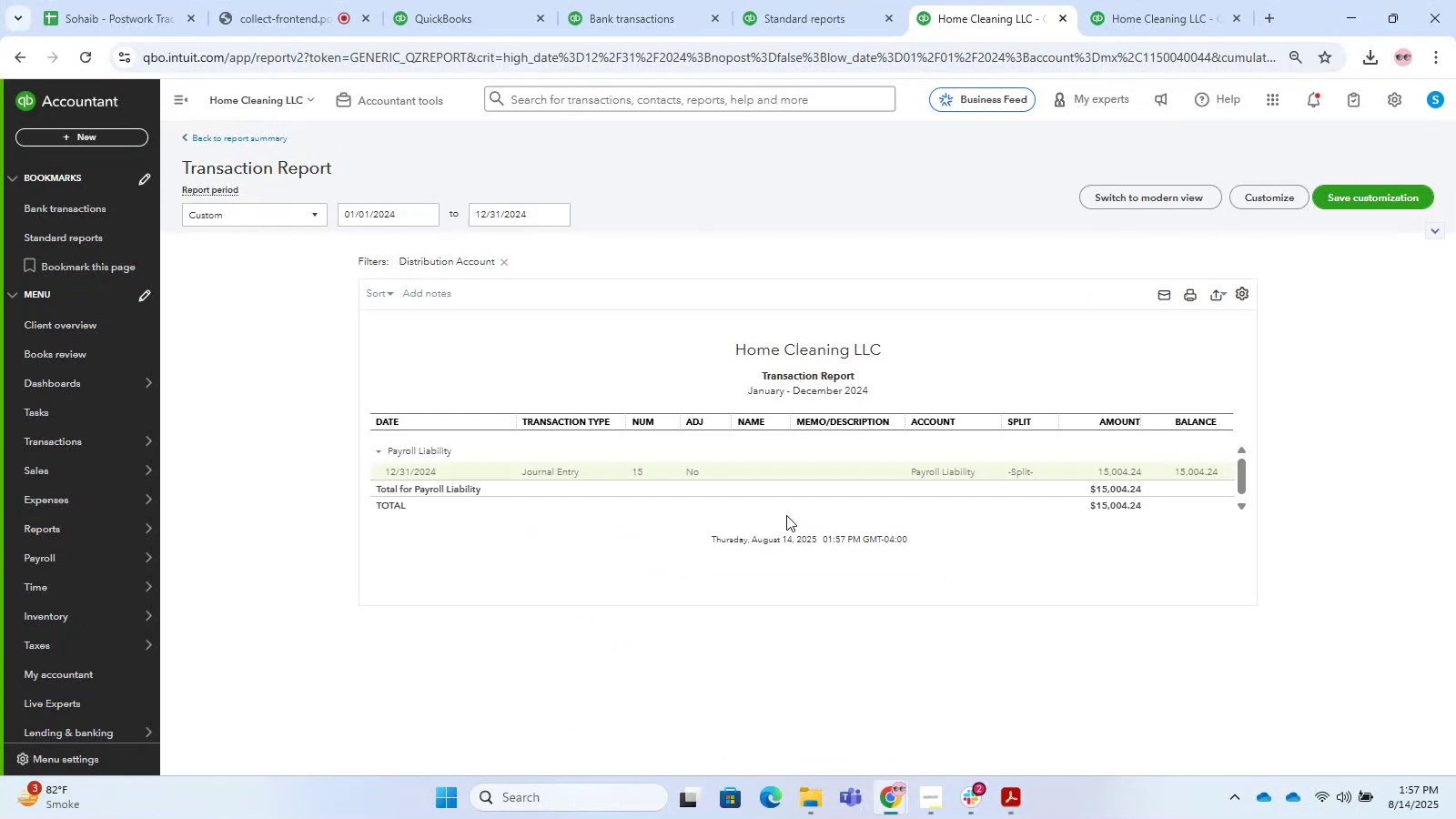 
left_click([911, 471])
 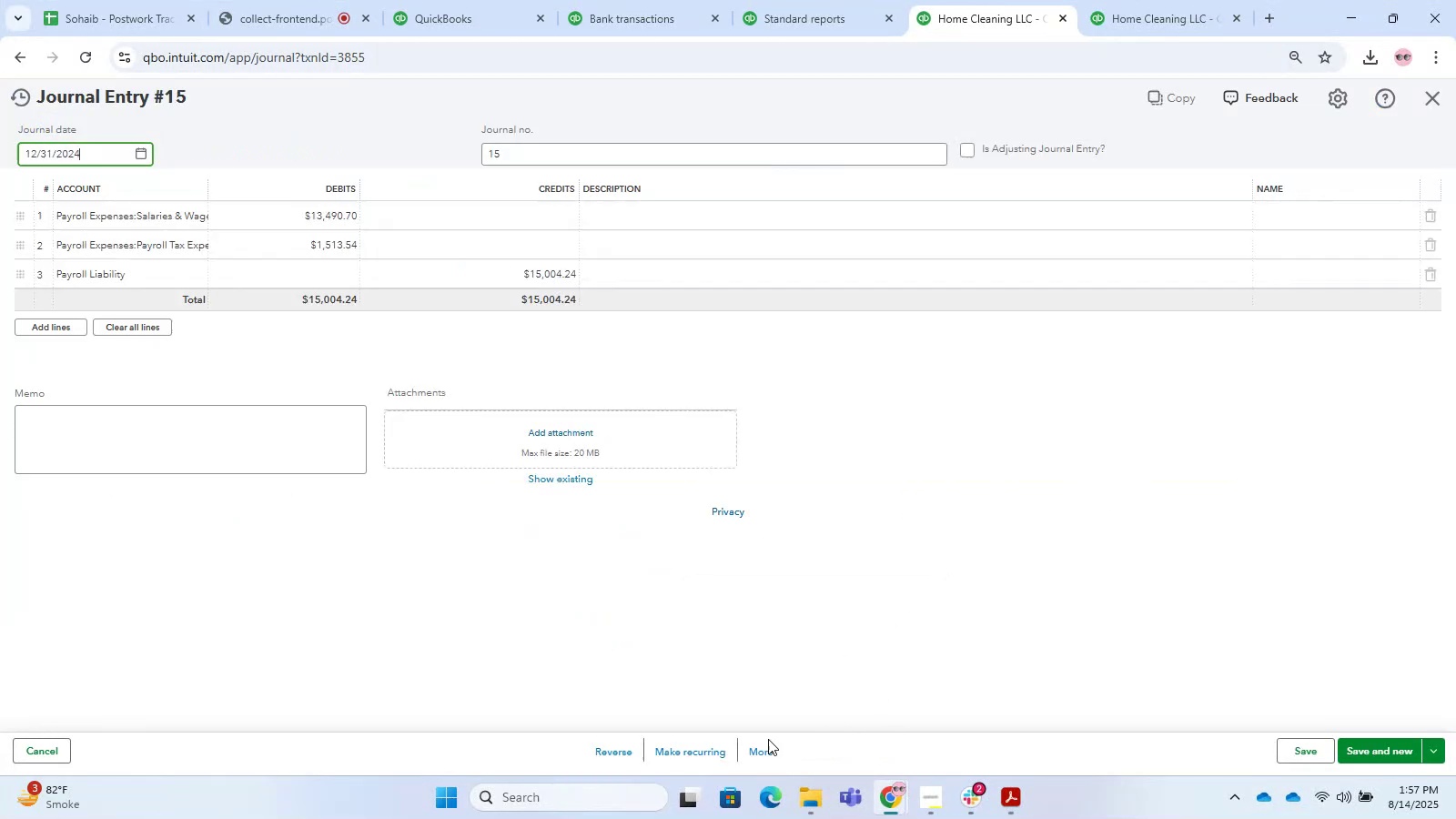 
left_click([765, 754])
 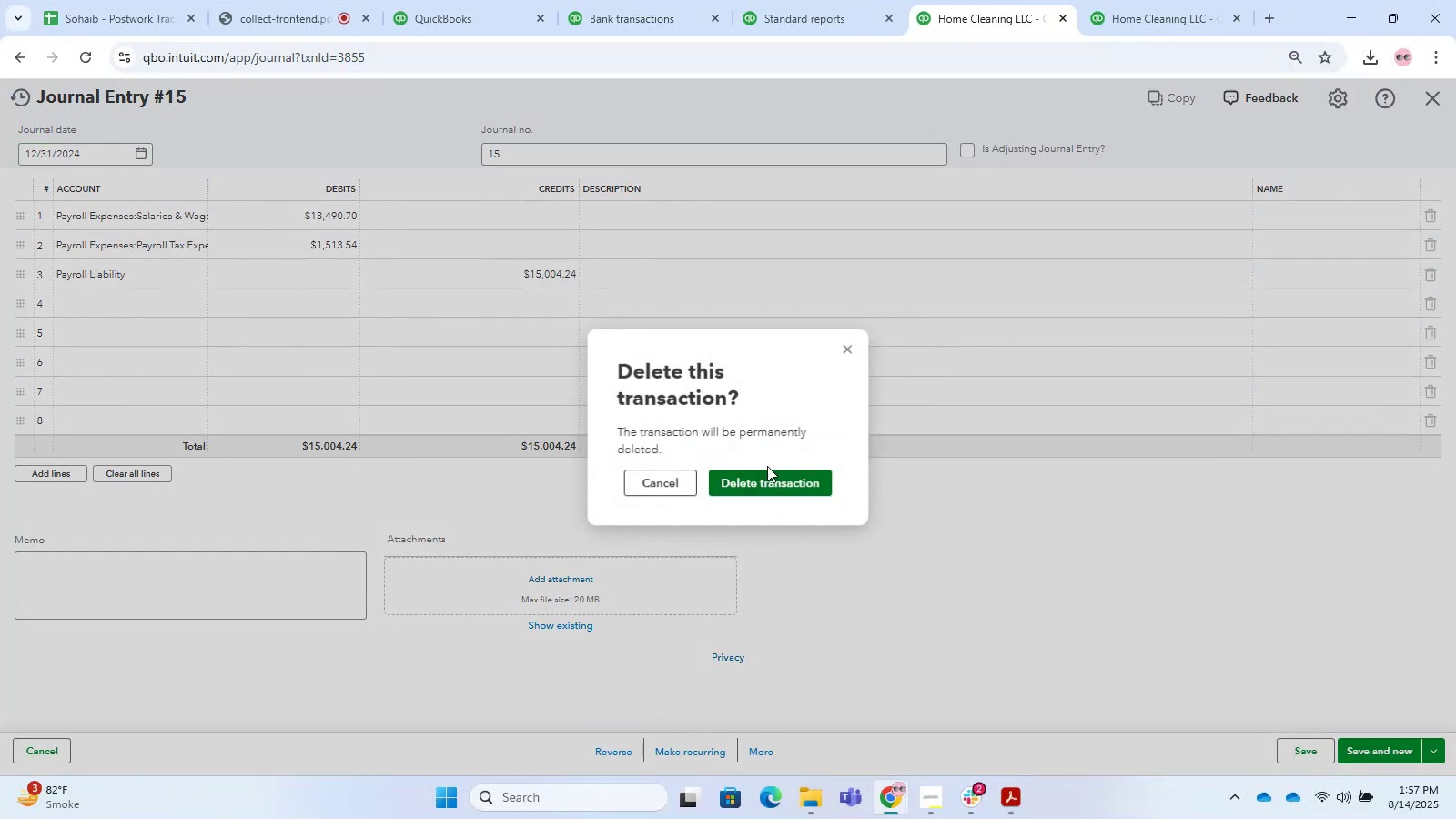 
double_click([774, 484])
 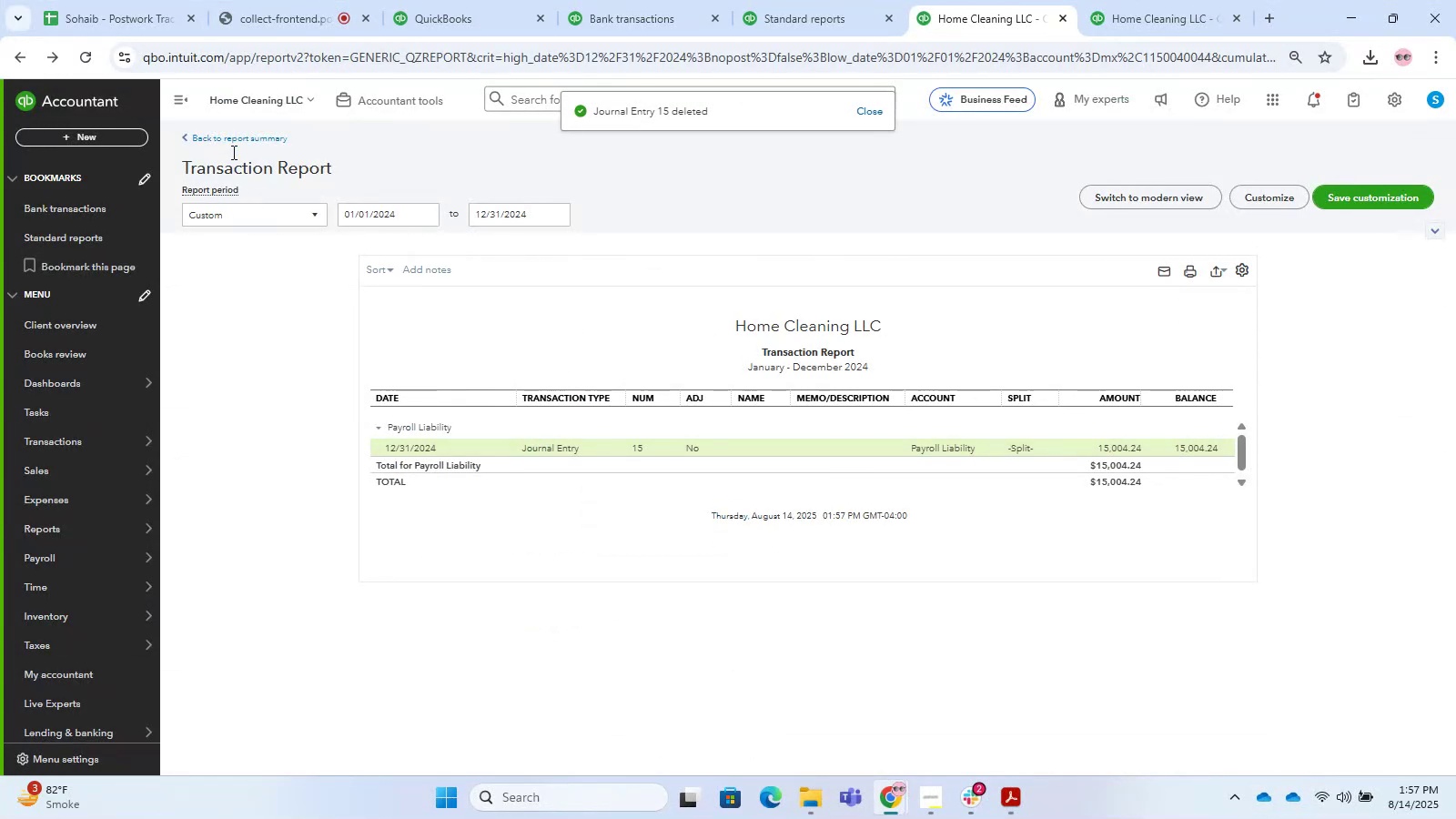 
double_click([221, 136])
 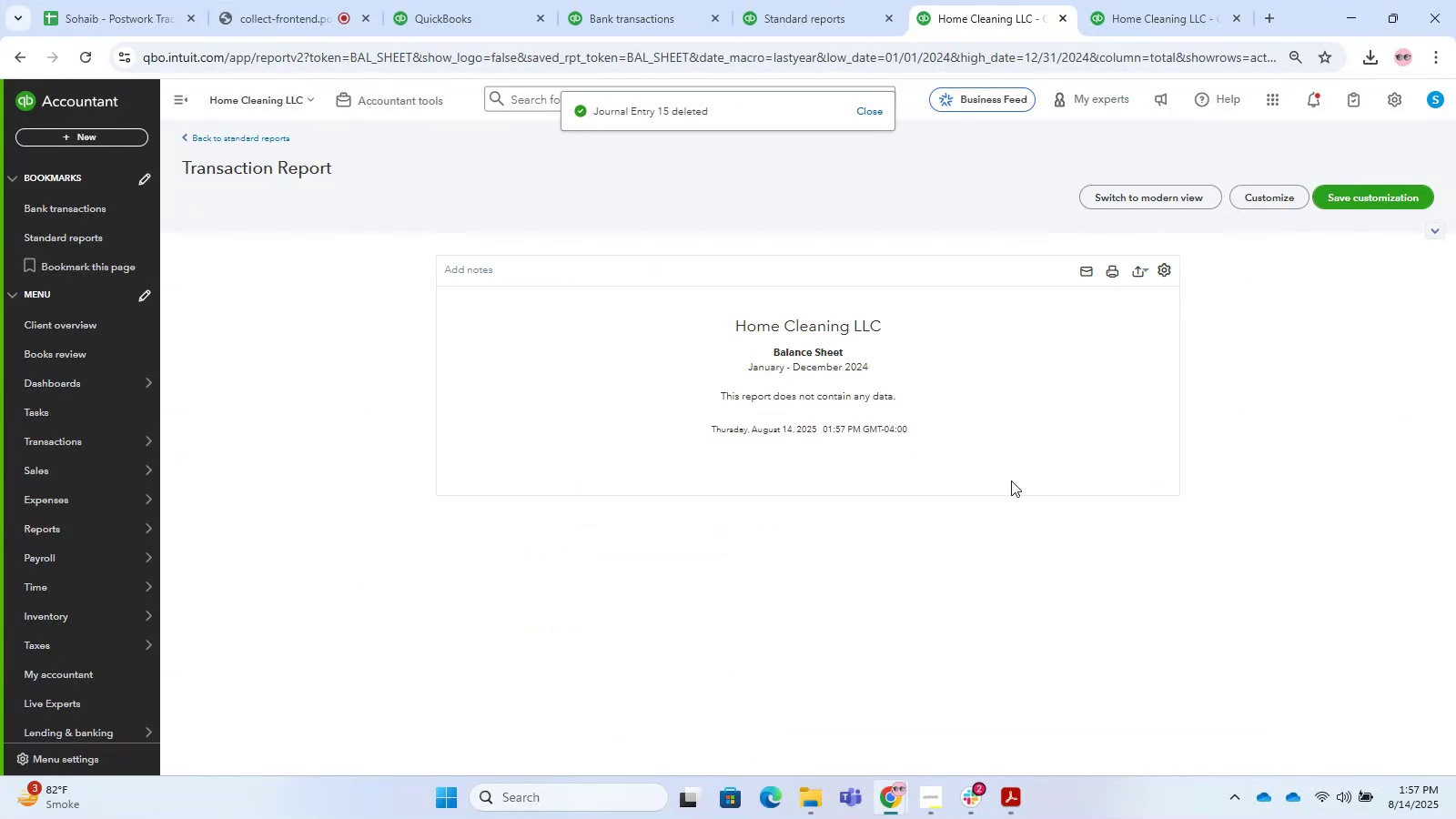 
scroll: coordinate [1037, 553], scroll_direction: down, amount: 3.0
 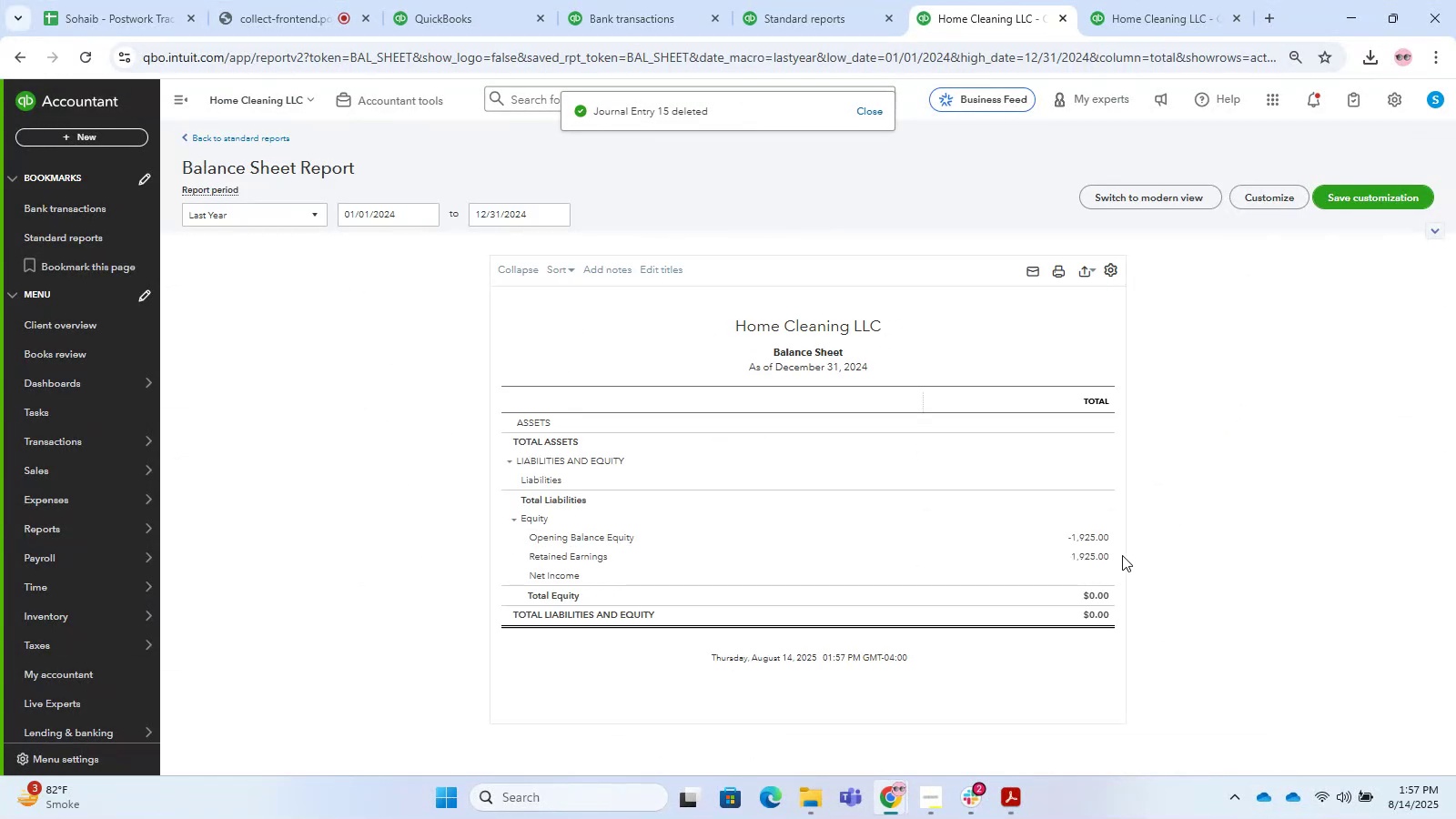 
double_click([1090, 538])
 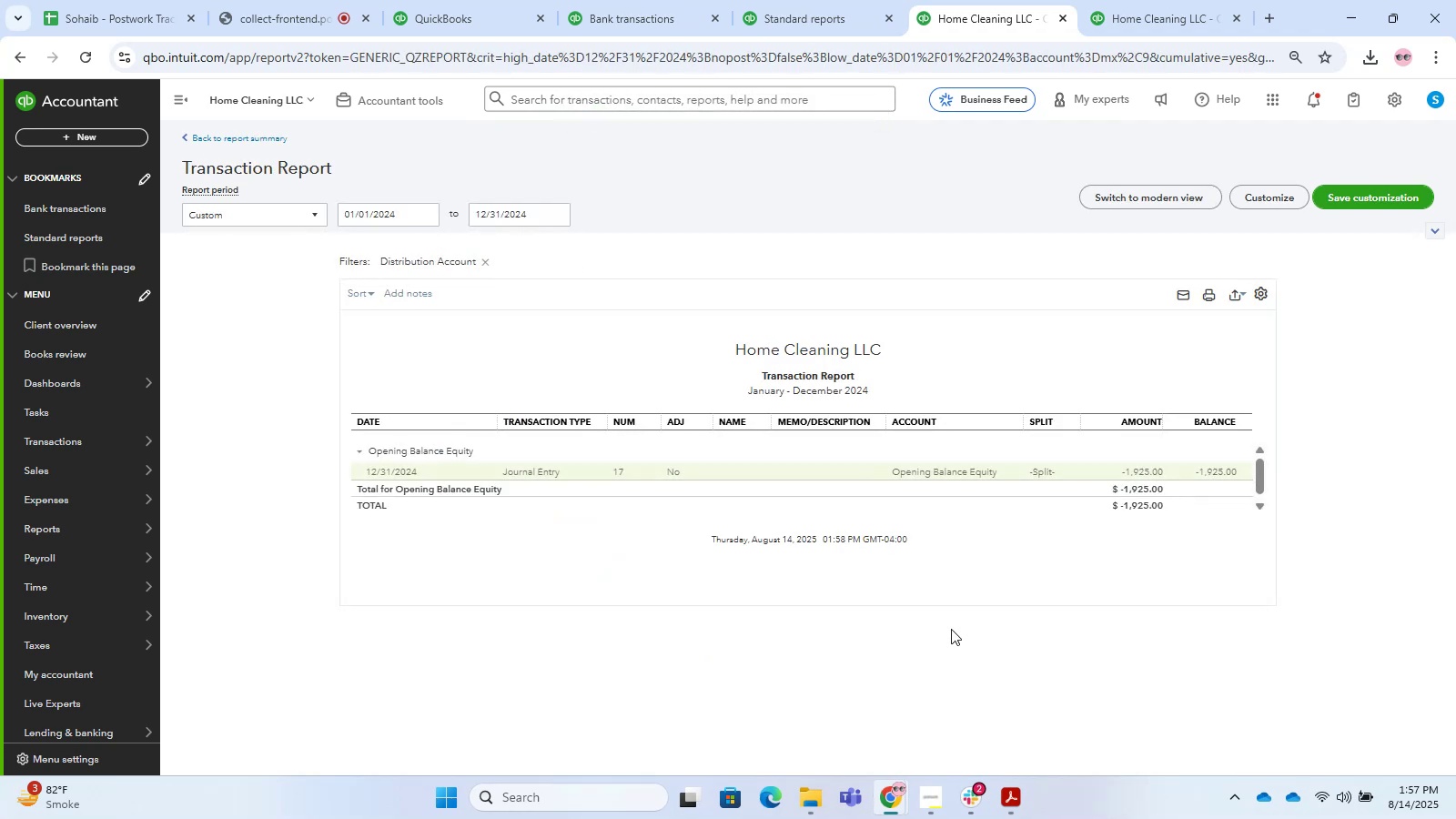 
left_click([931, 472])
 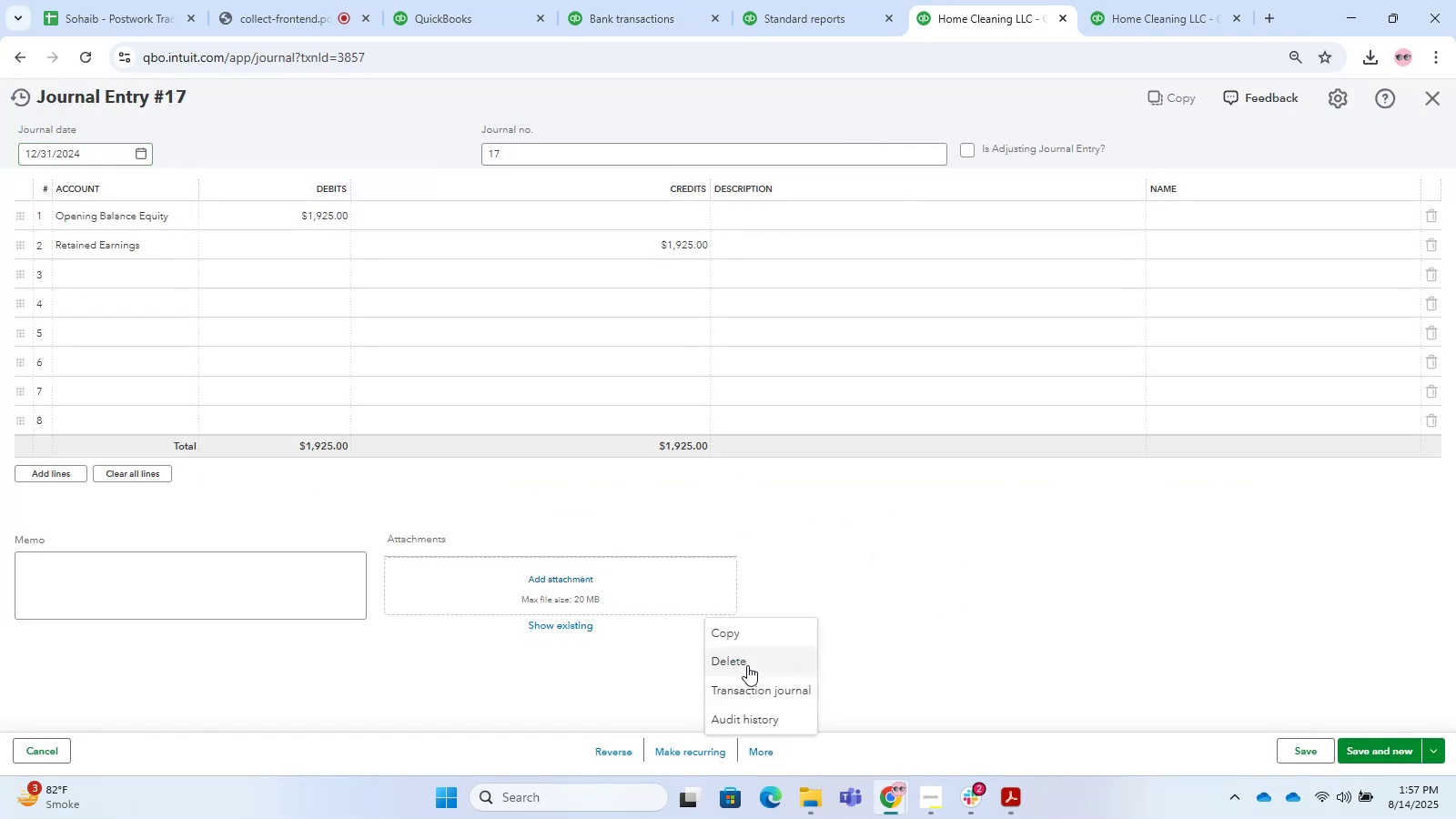 
double_click([801, 496])
 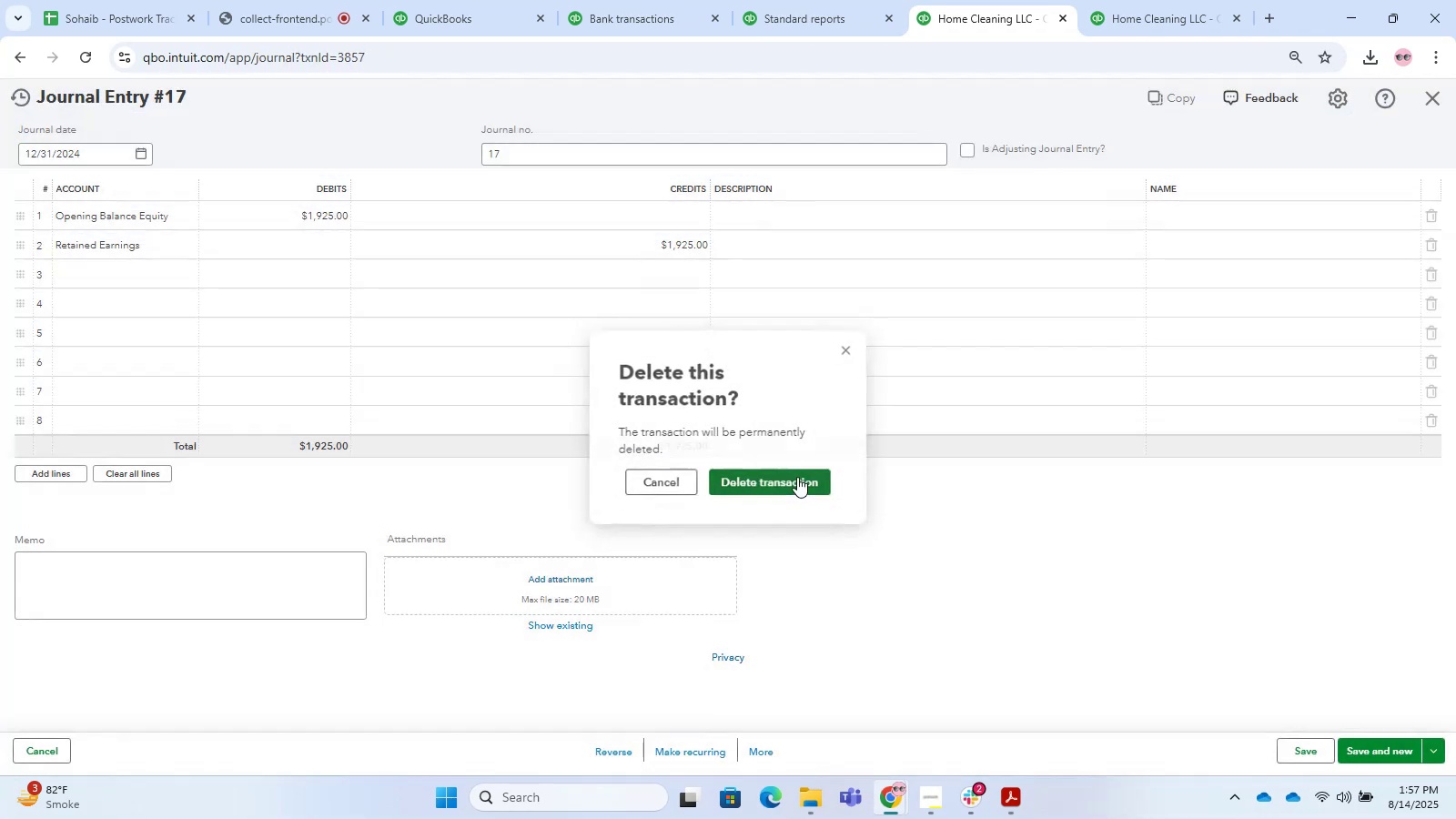 
triple_click([797, 477])
 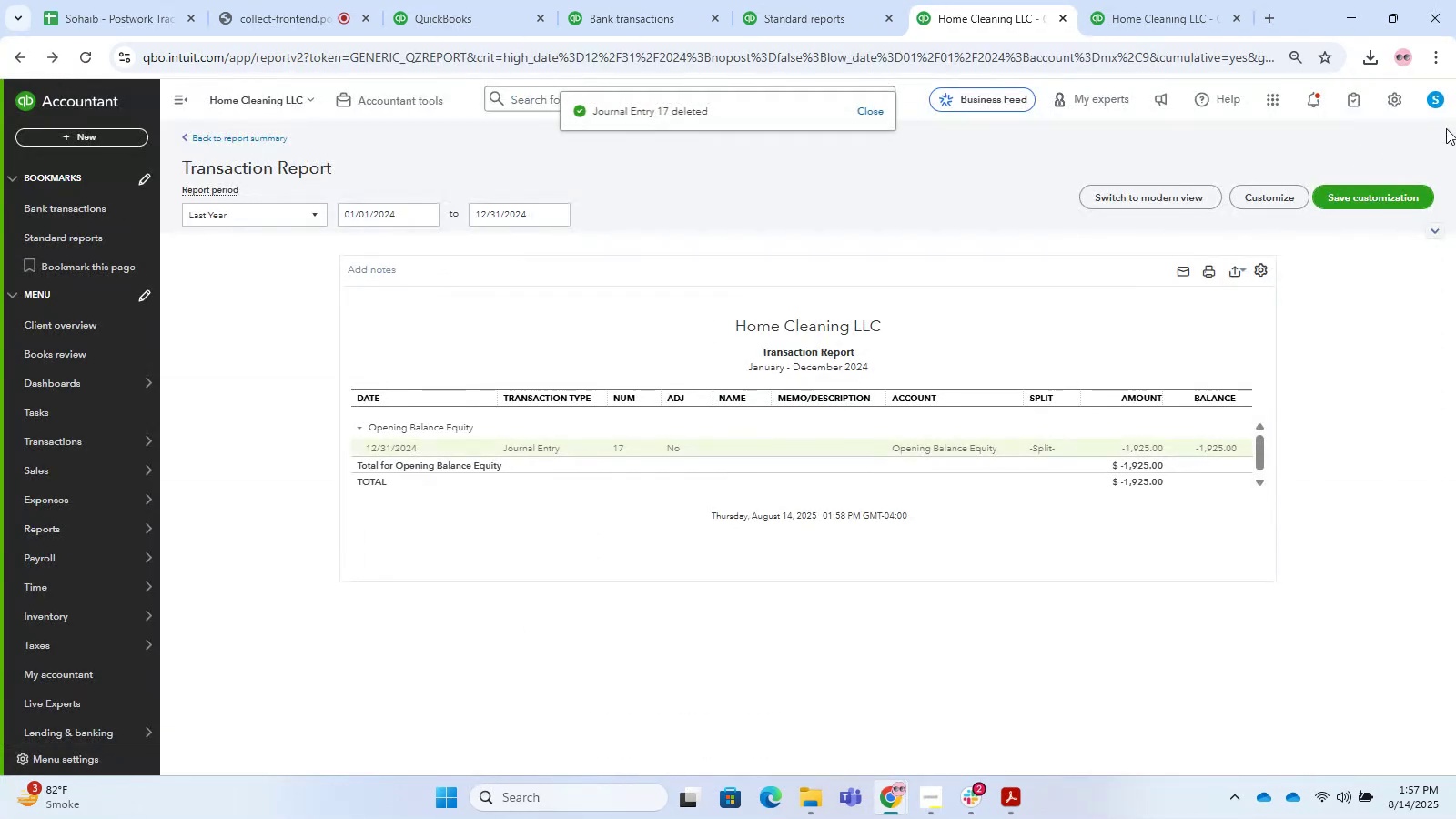 
scroll: coordinate [1201, 445], scroll_direction: up, amount: 4.0
 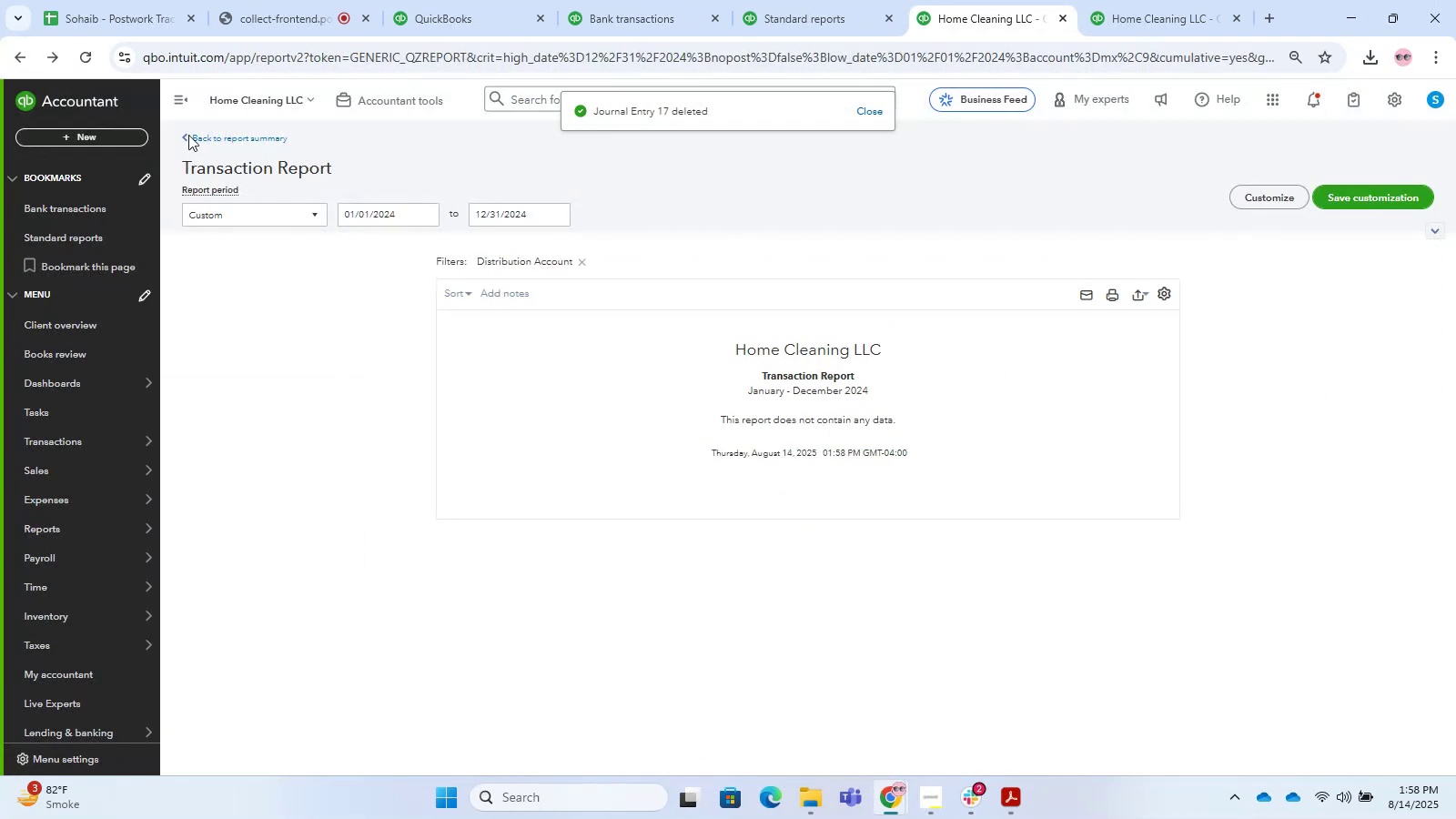 
left_click([215, 135])
 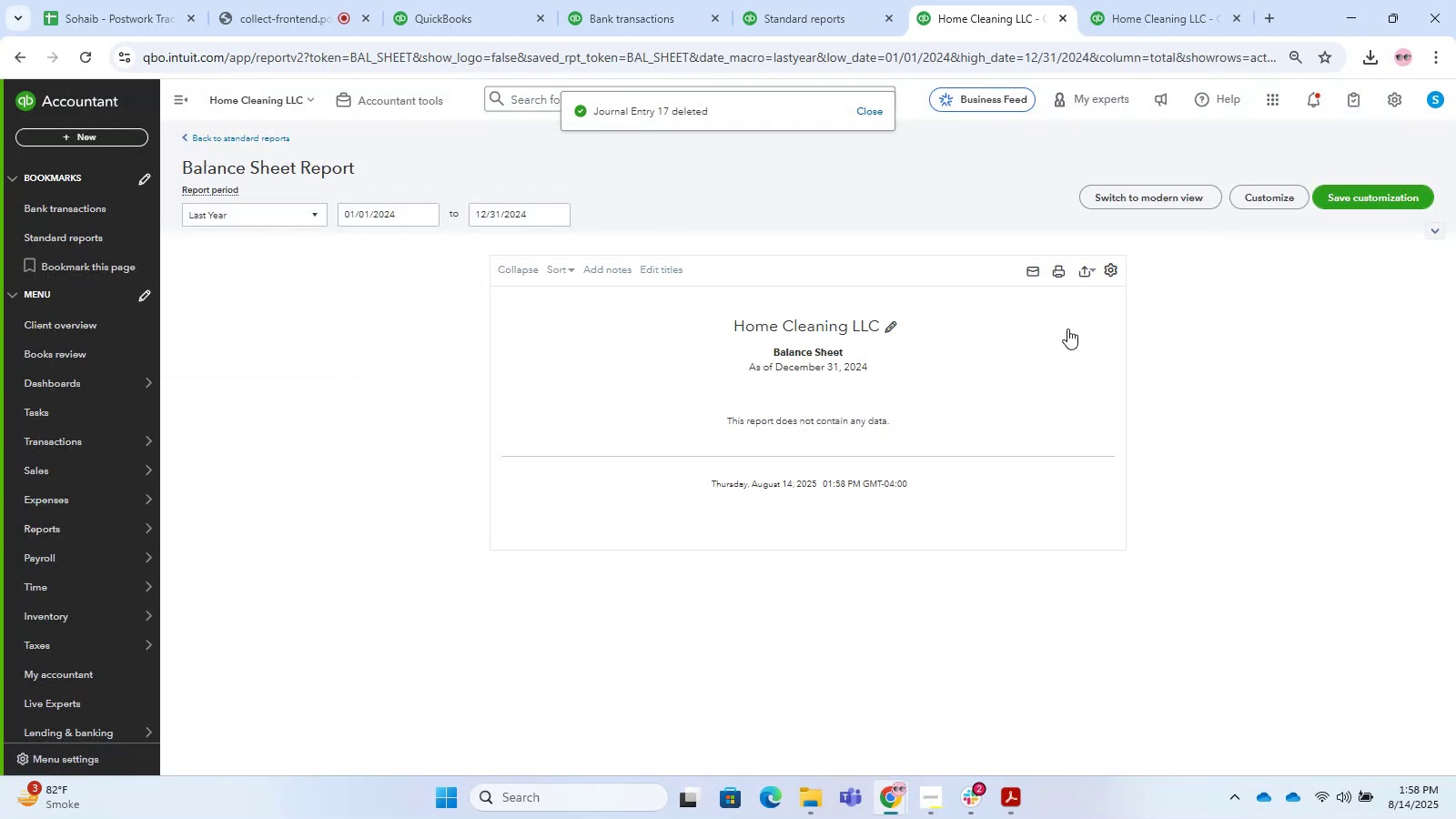 
scroll: coordinate [997, 520], scroll_direction: up, amount: 3.0
 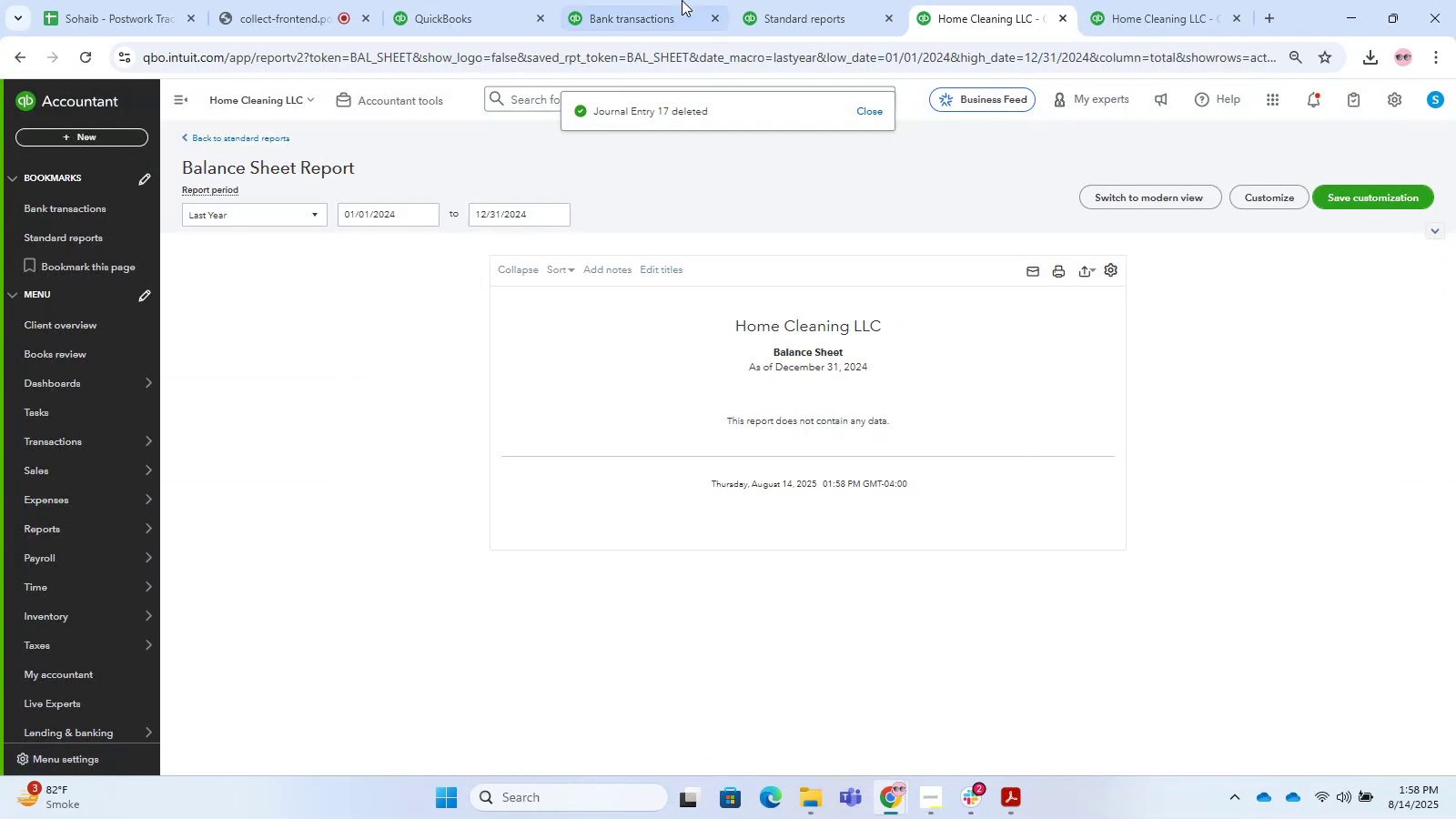 
left_click([682, 0])
 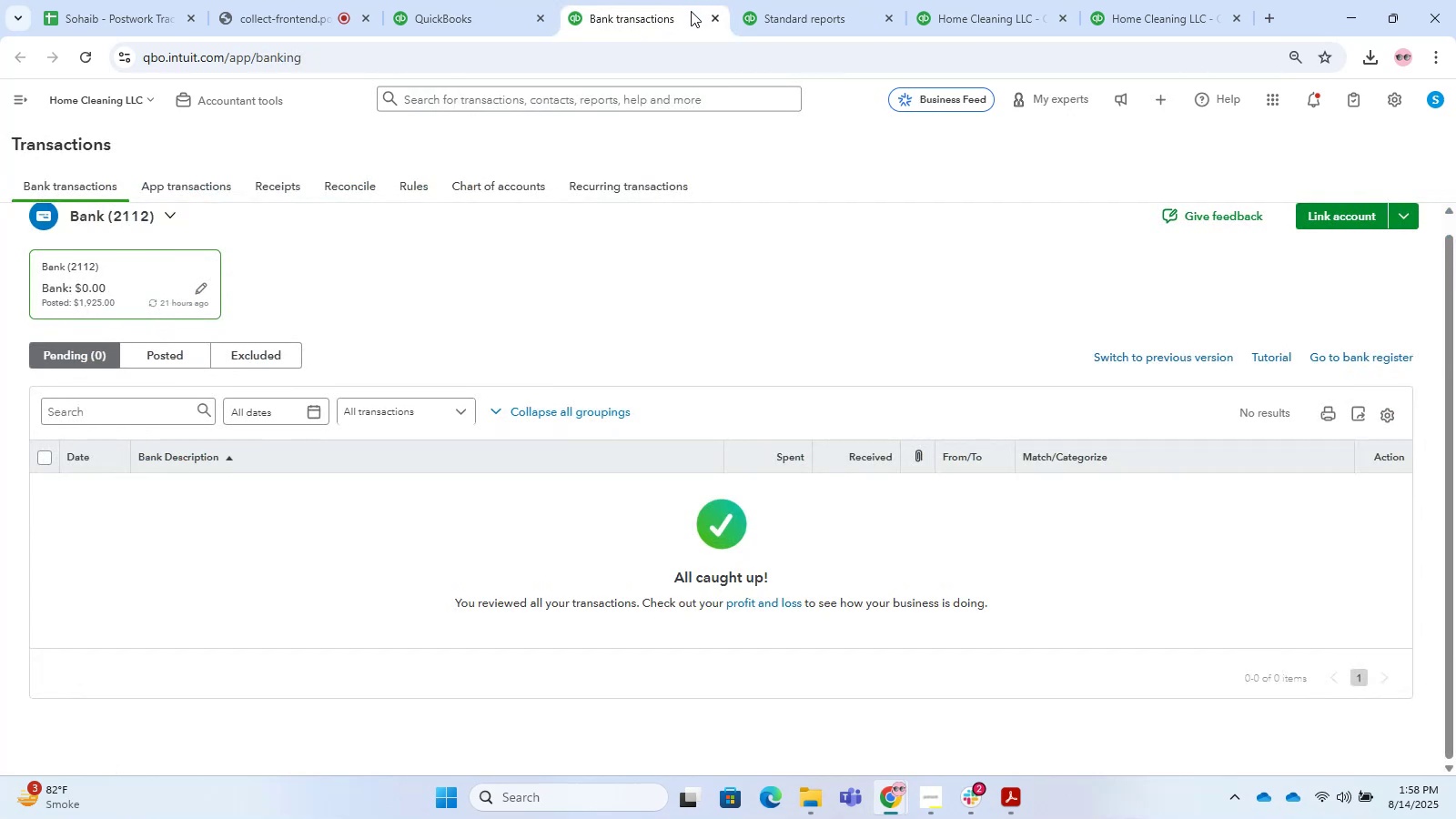 
left_click([505, 0])
 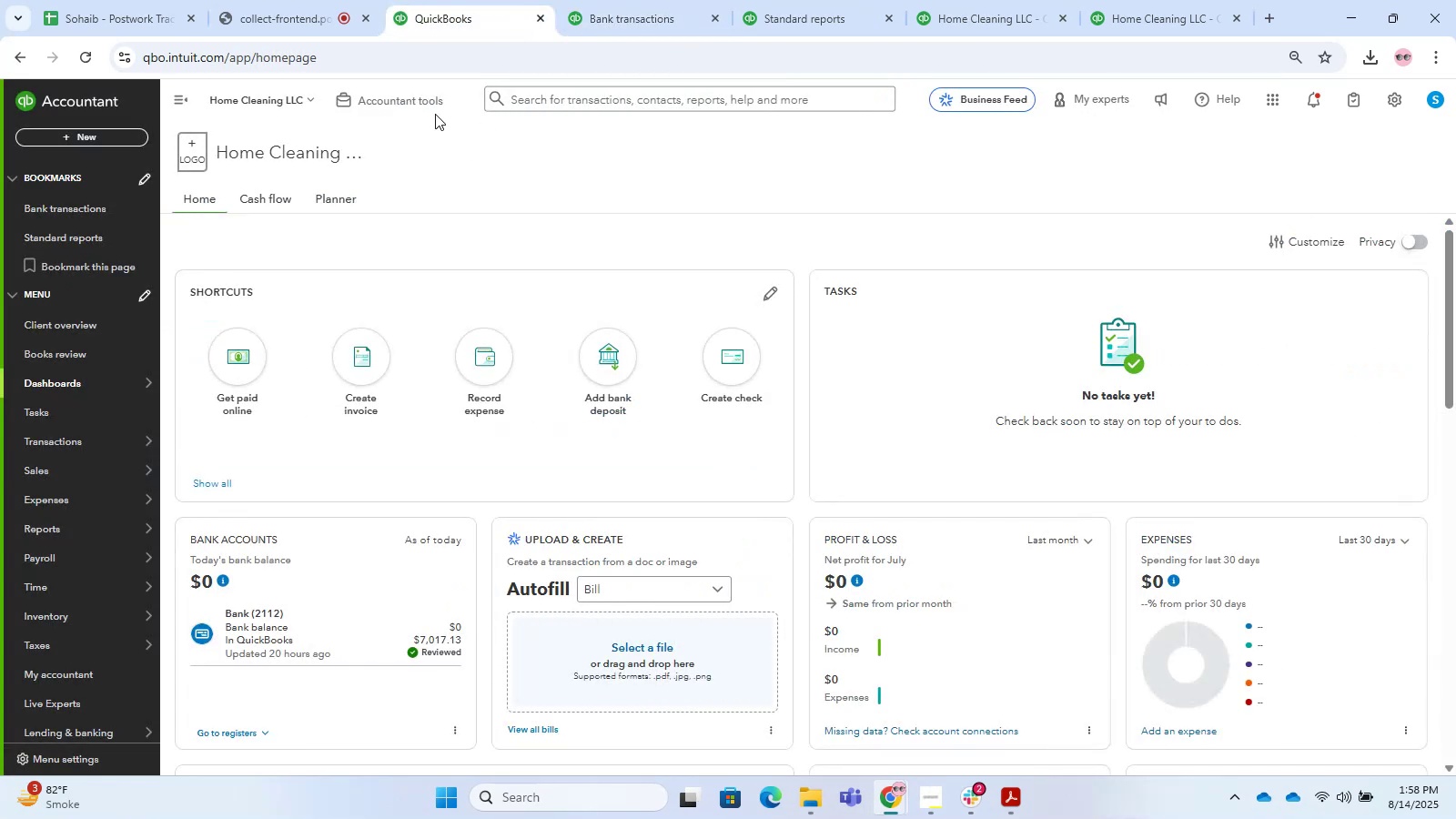 
left_click([585, 0])
 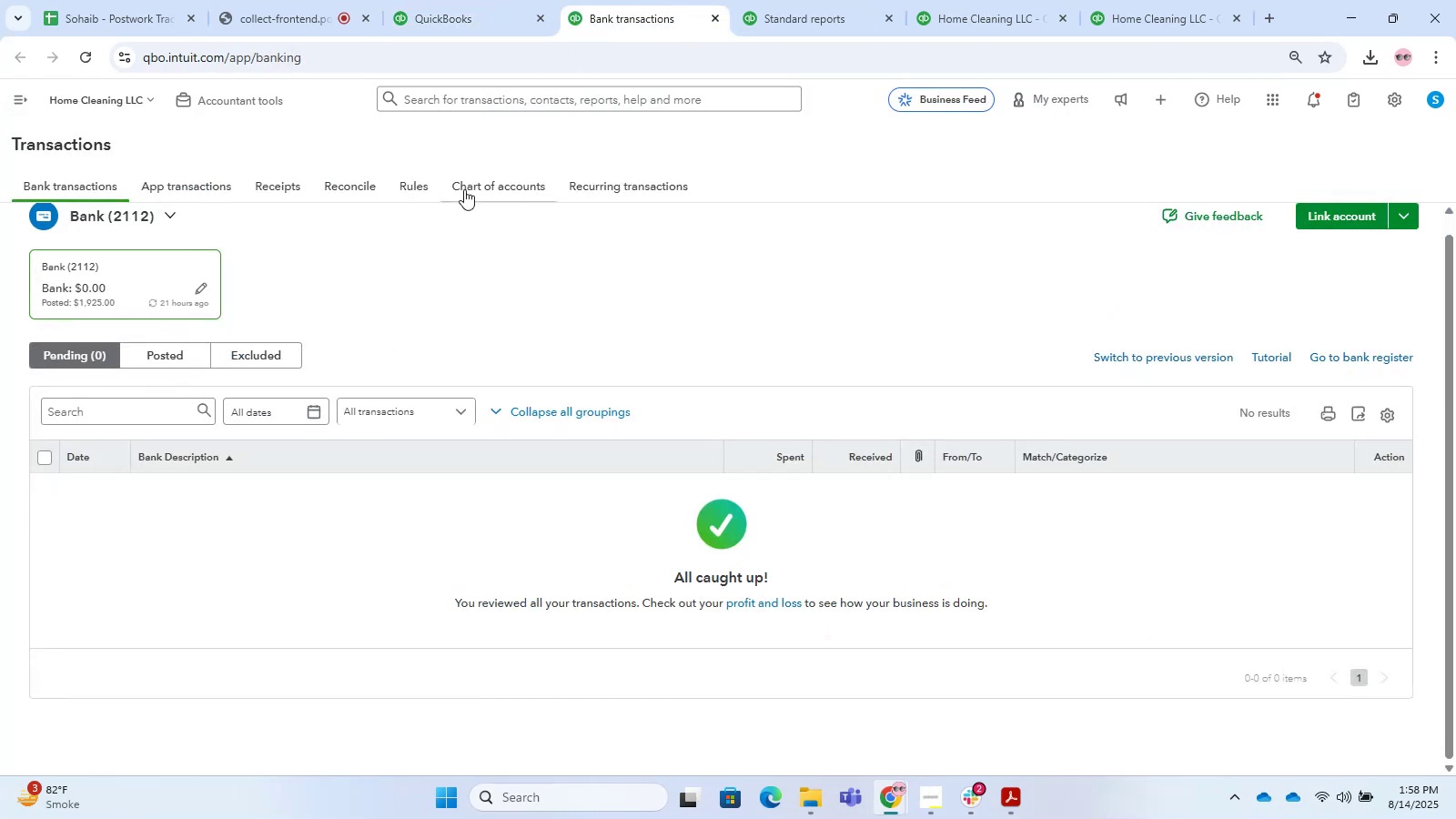 
left_click([464, 187])
 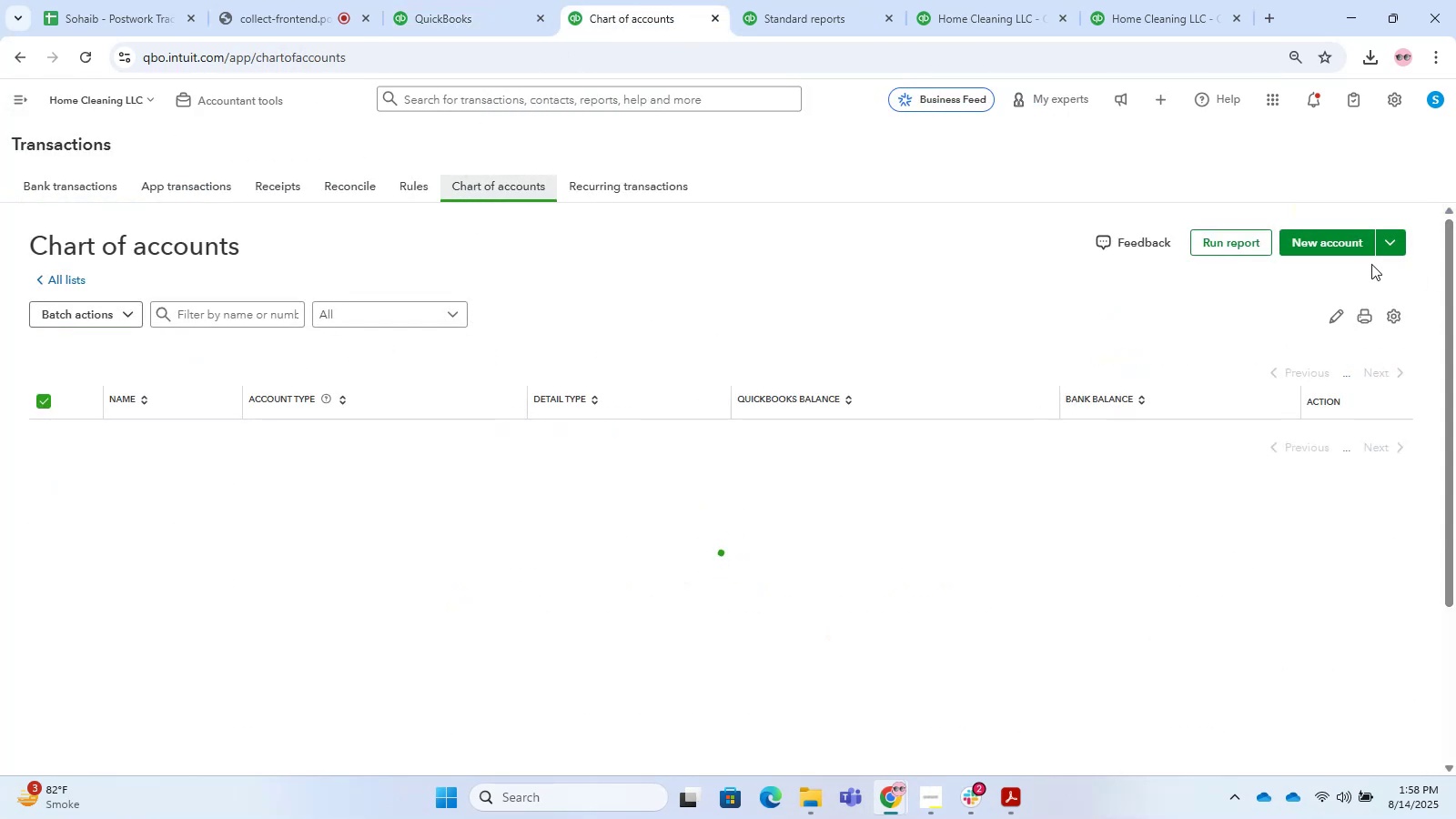 
left_click([1340, 248])
 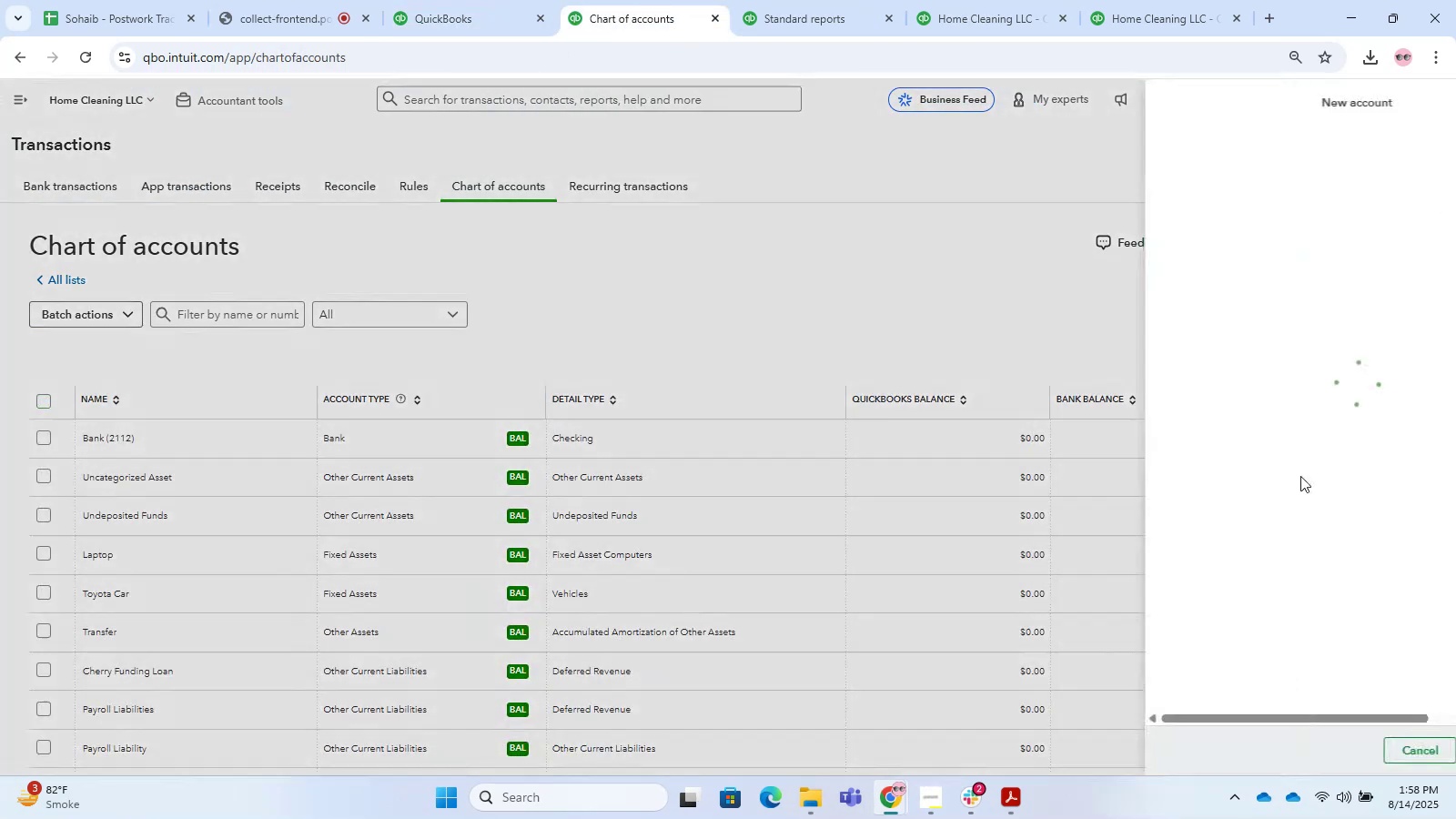 
left_click([612, 340])
 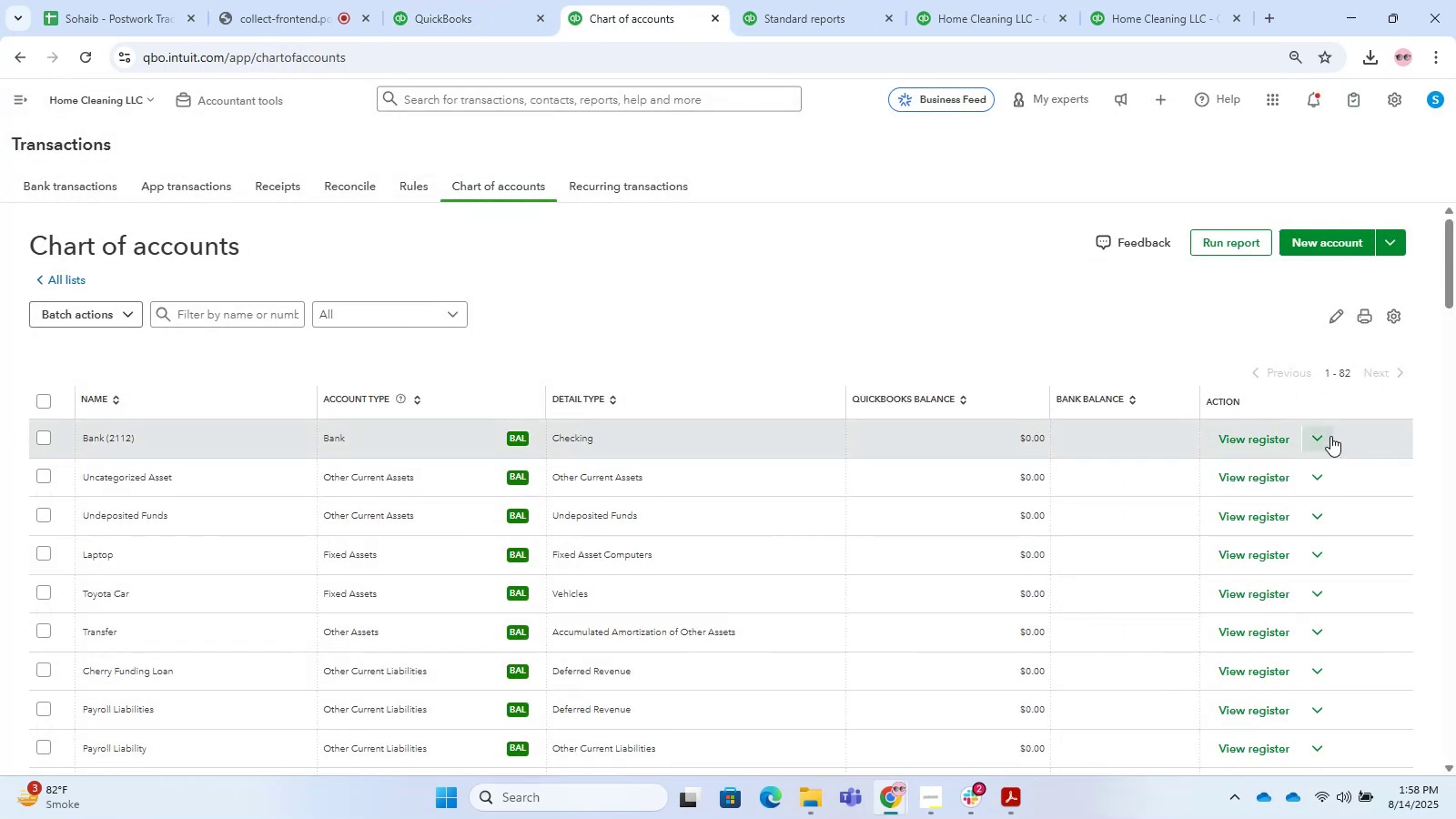 
left_click([1326, 438])
 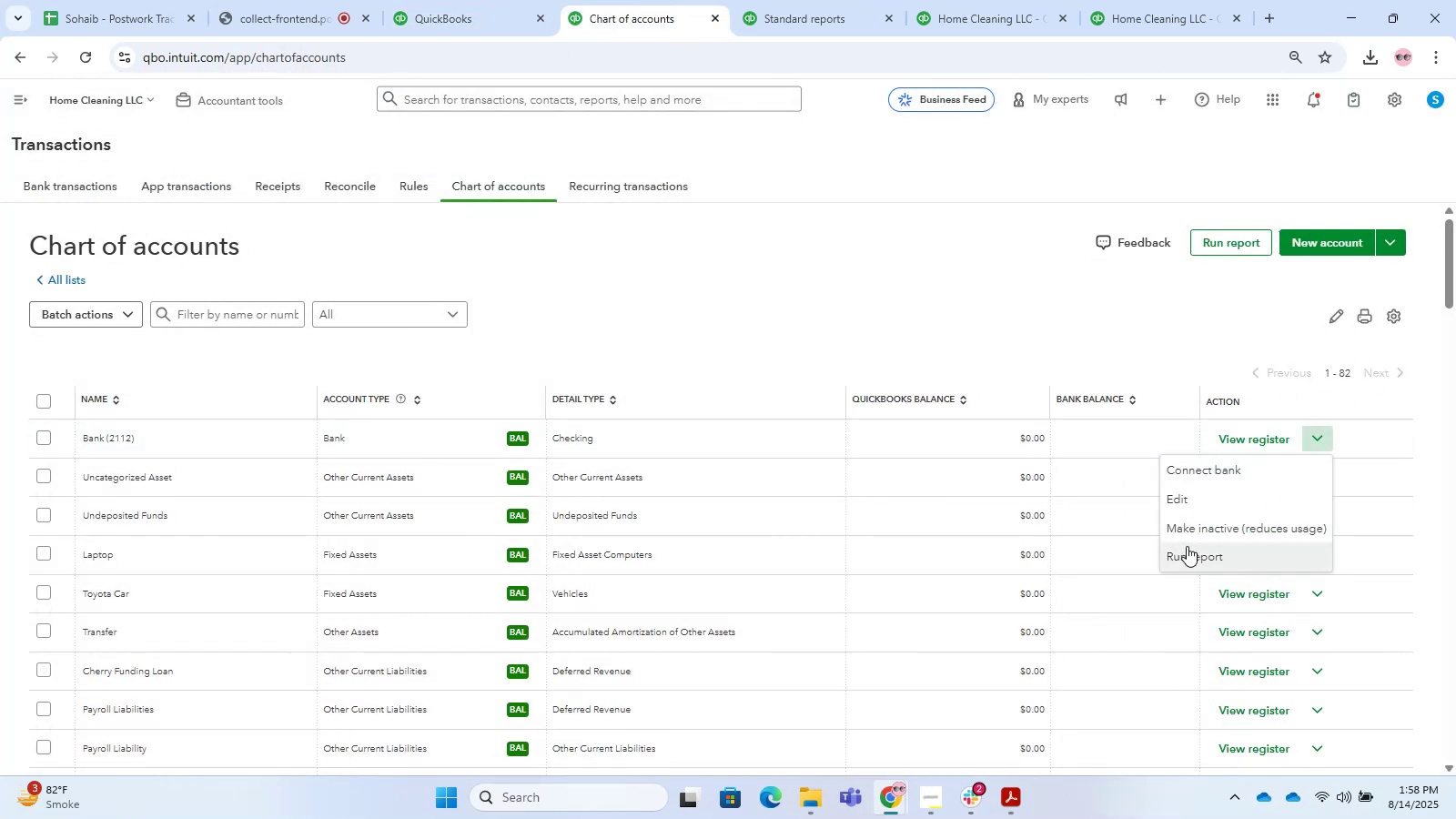 
left_click([1186, 531])
 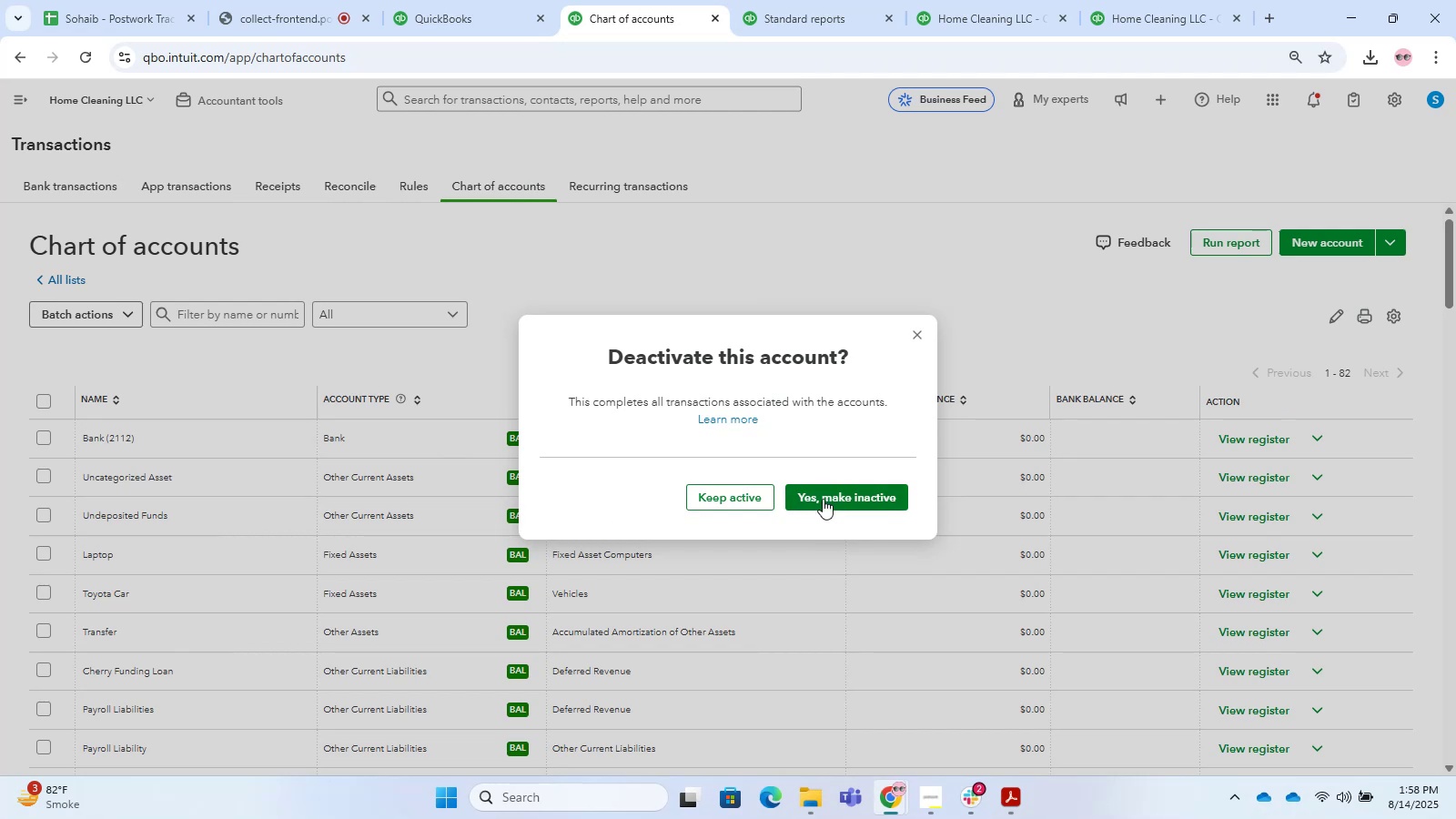 
left_click([823, 499])
 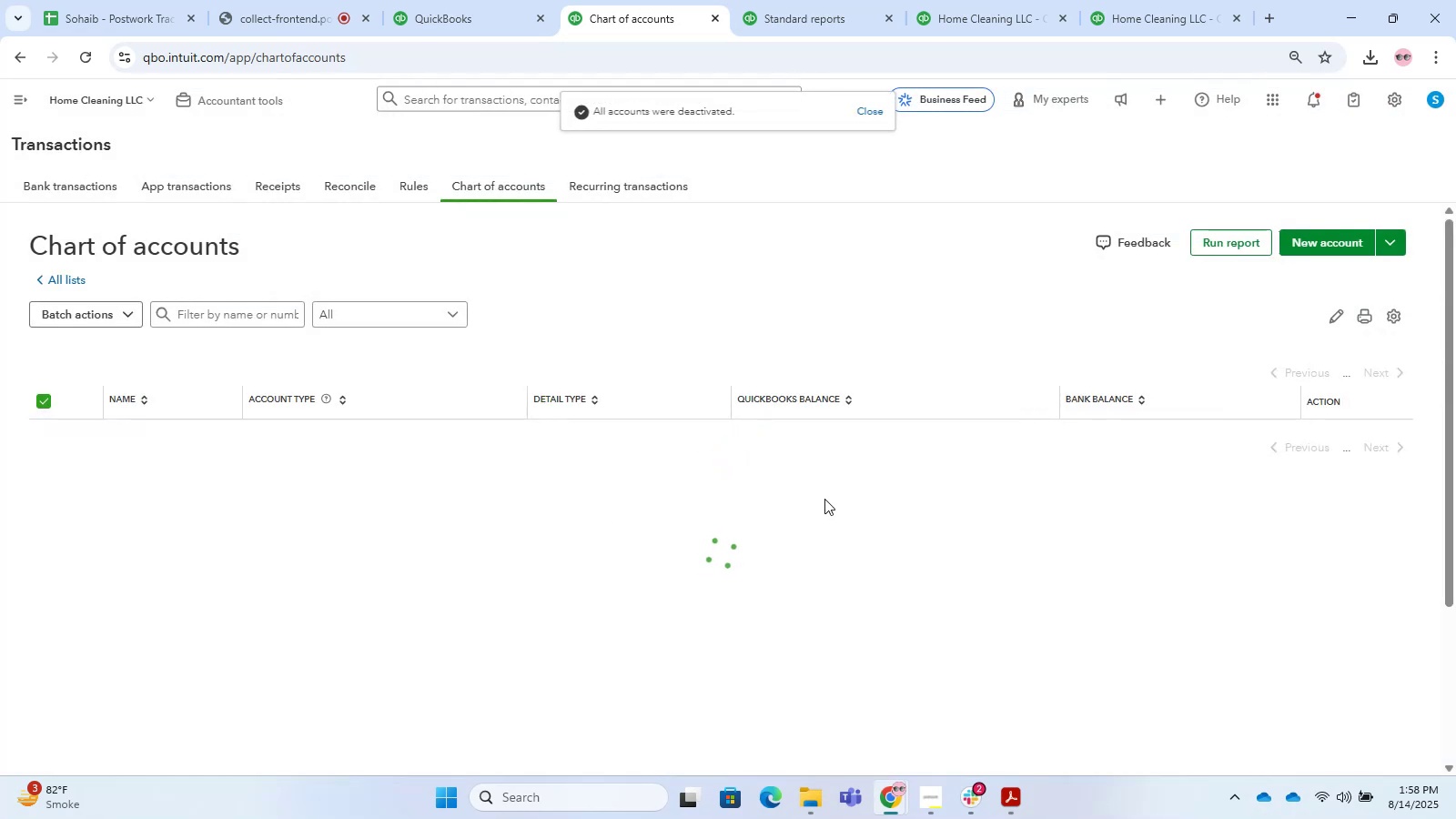 
scroll: coordinate [893, 392], scroll_direction: down, amount: 5.0
 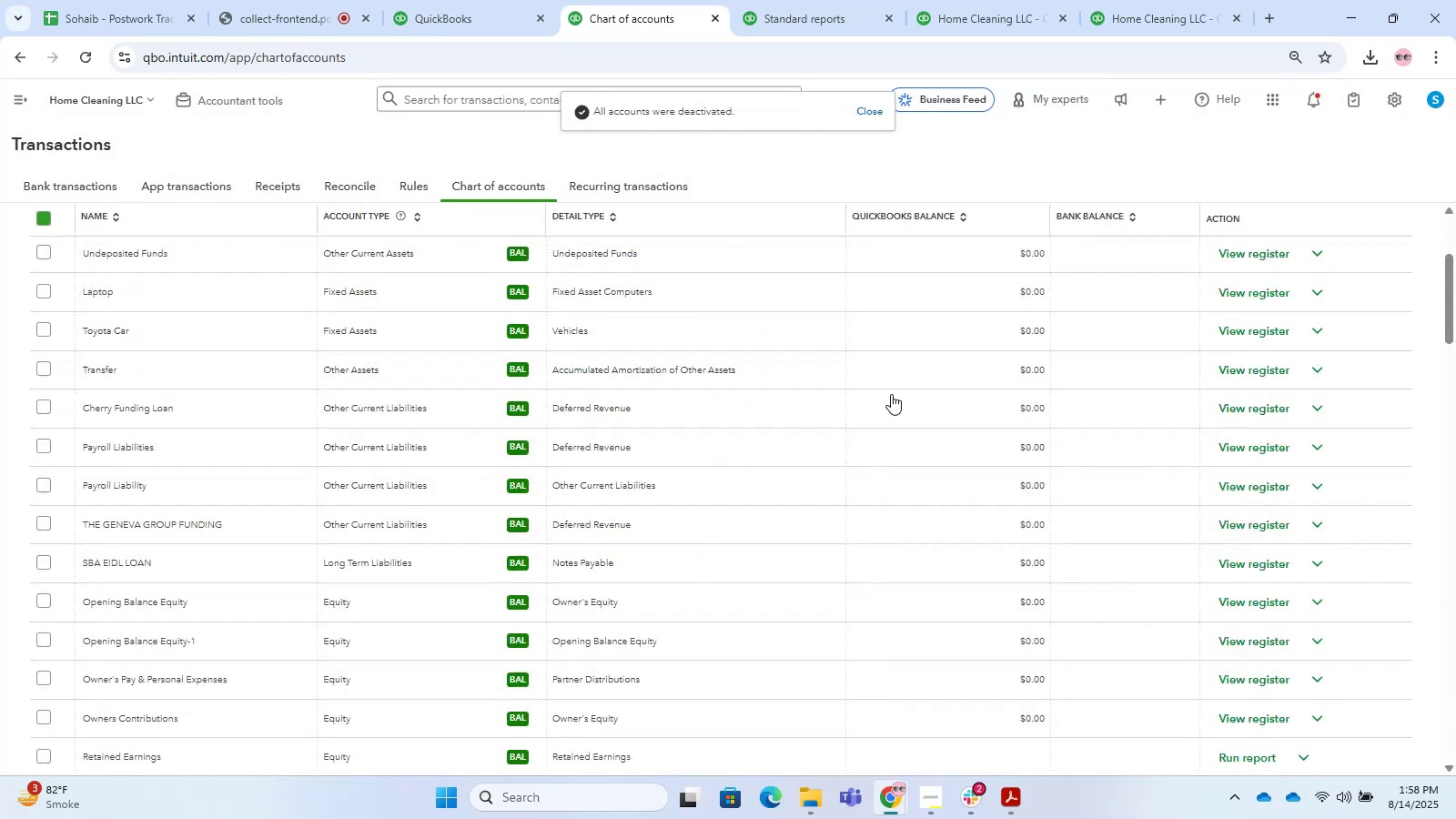 
scroll: coordinate [891, 394], scroll_direction: up, amount: 3.0
 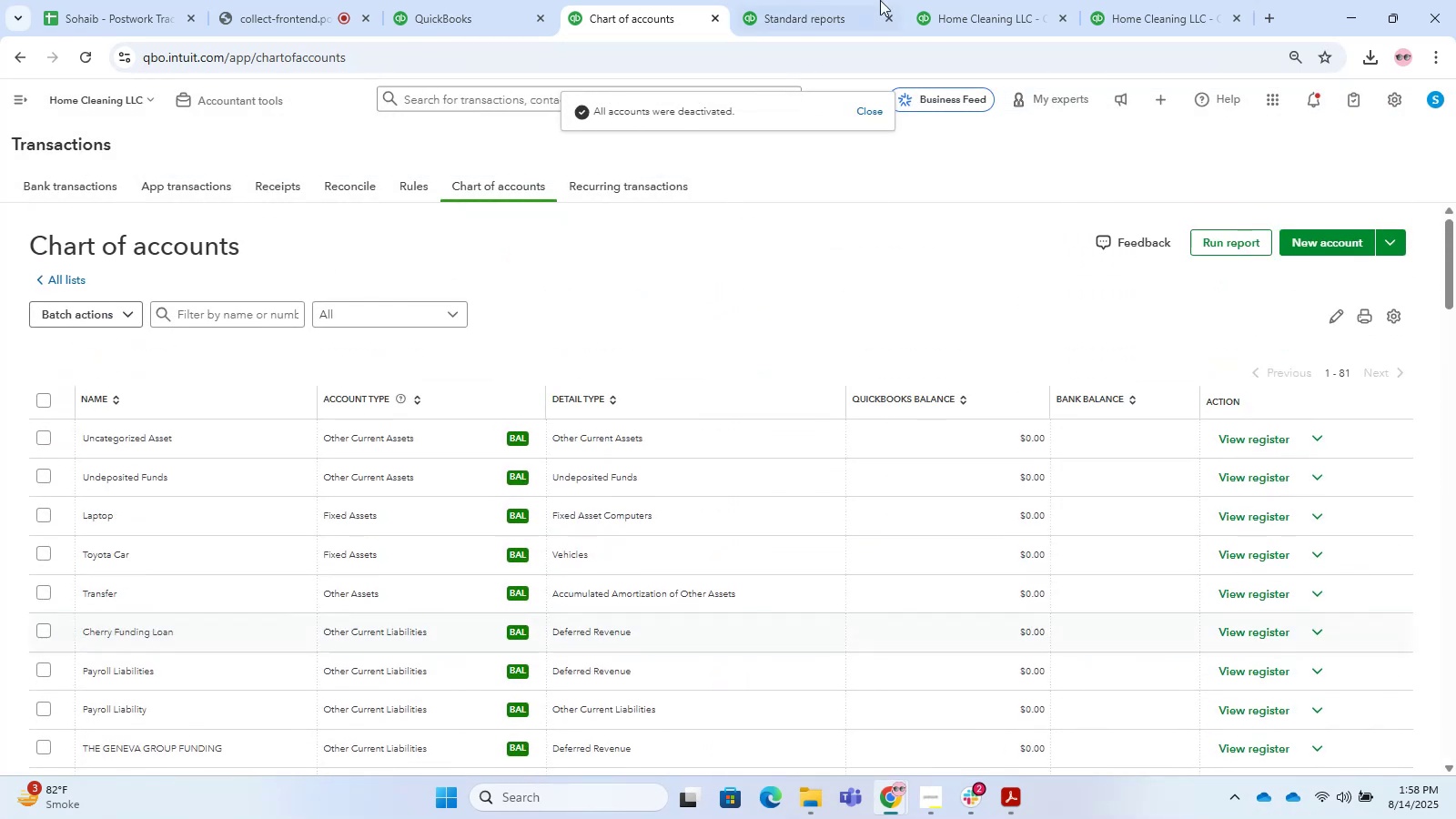 
left_click([871, 0])
 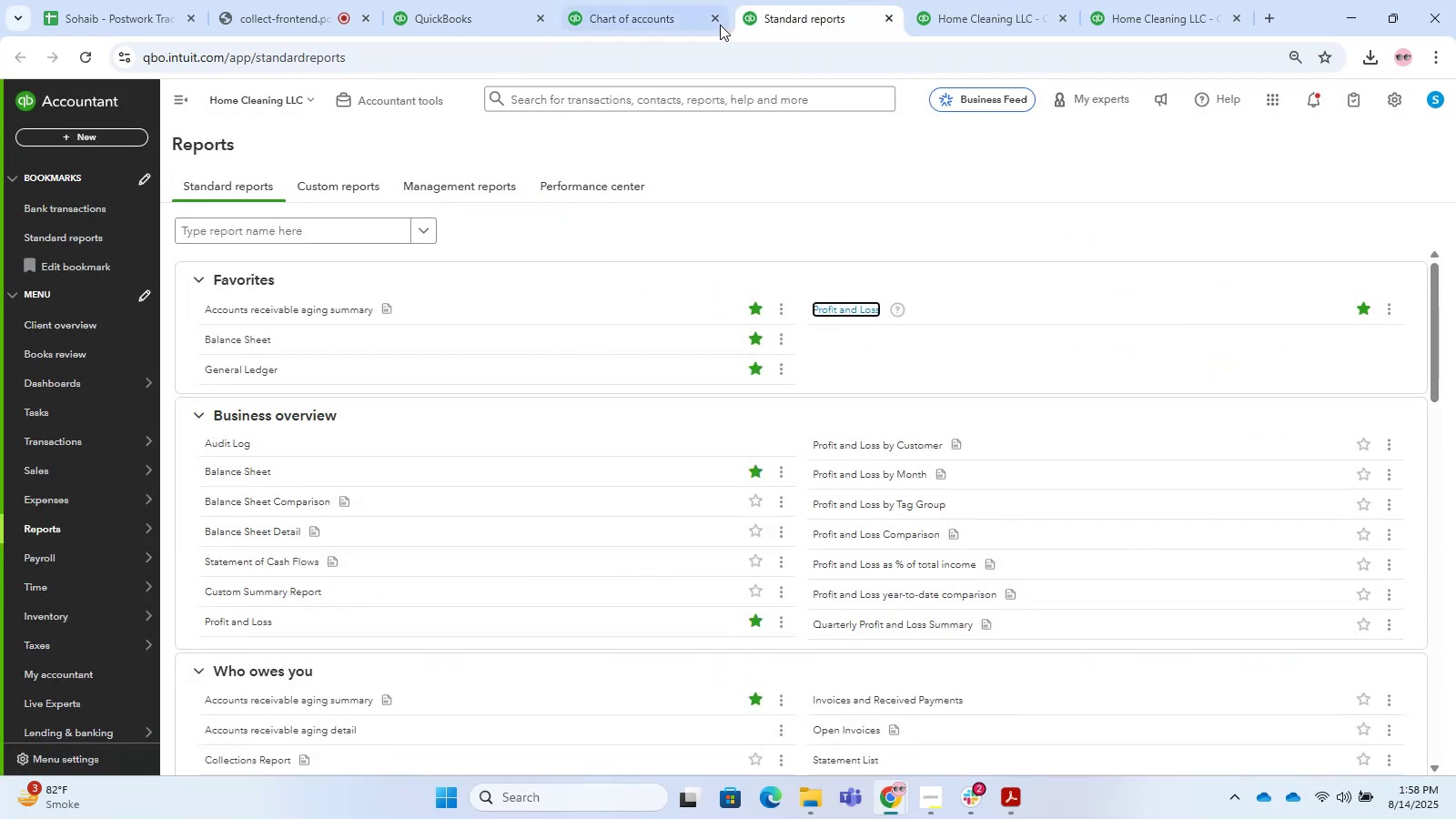 
left_click([711, 20])
 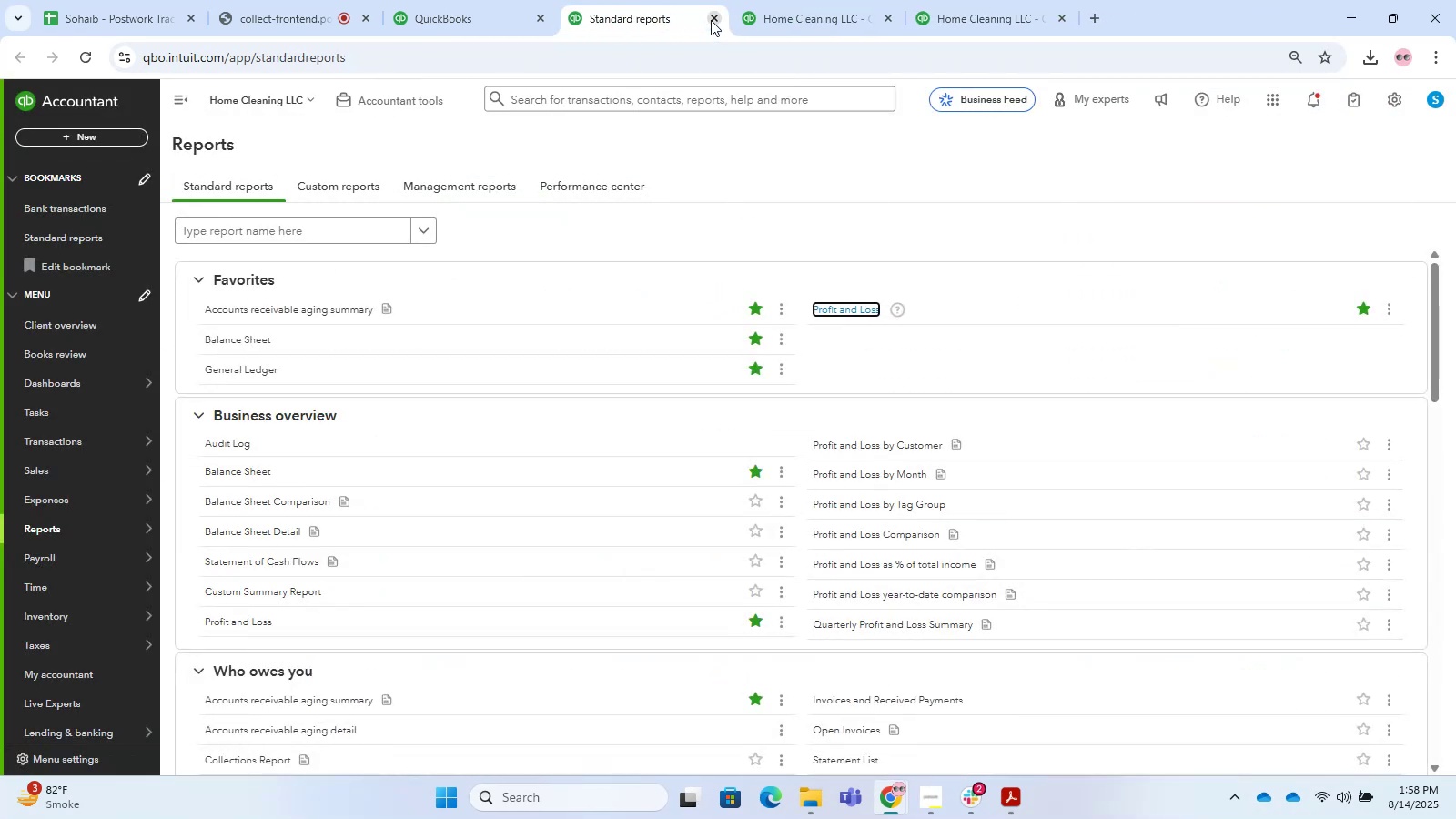 
left_click([711, 20])
 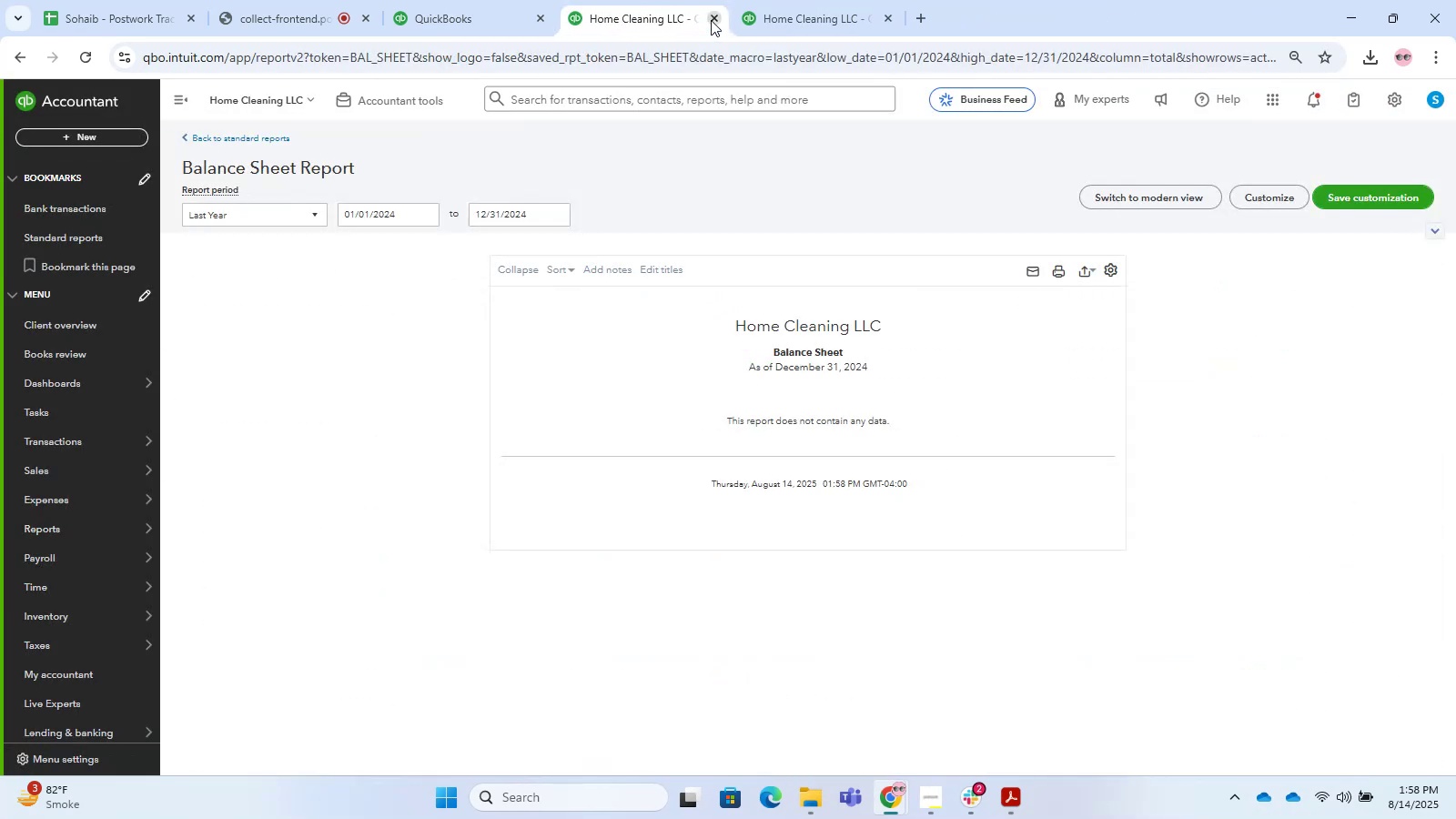 
left_click([711, 20])
 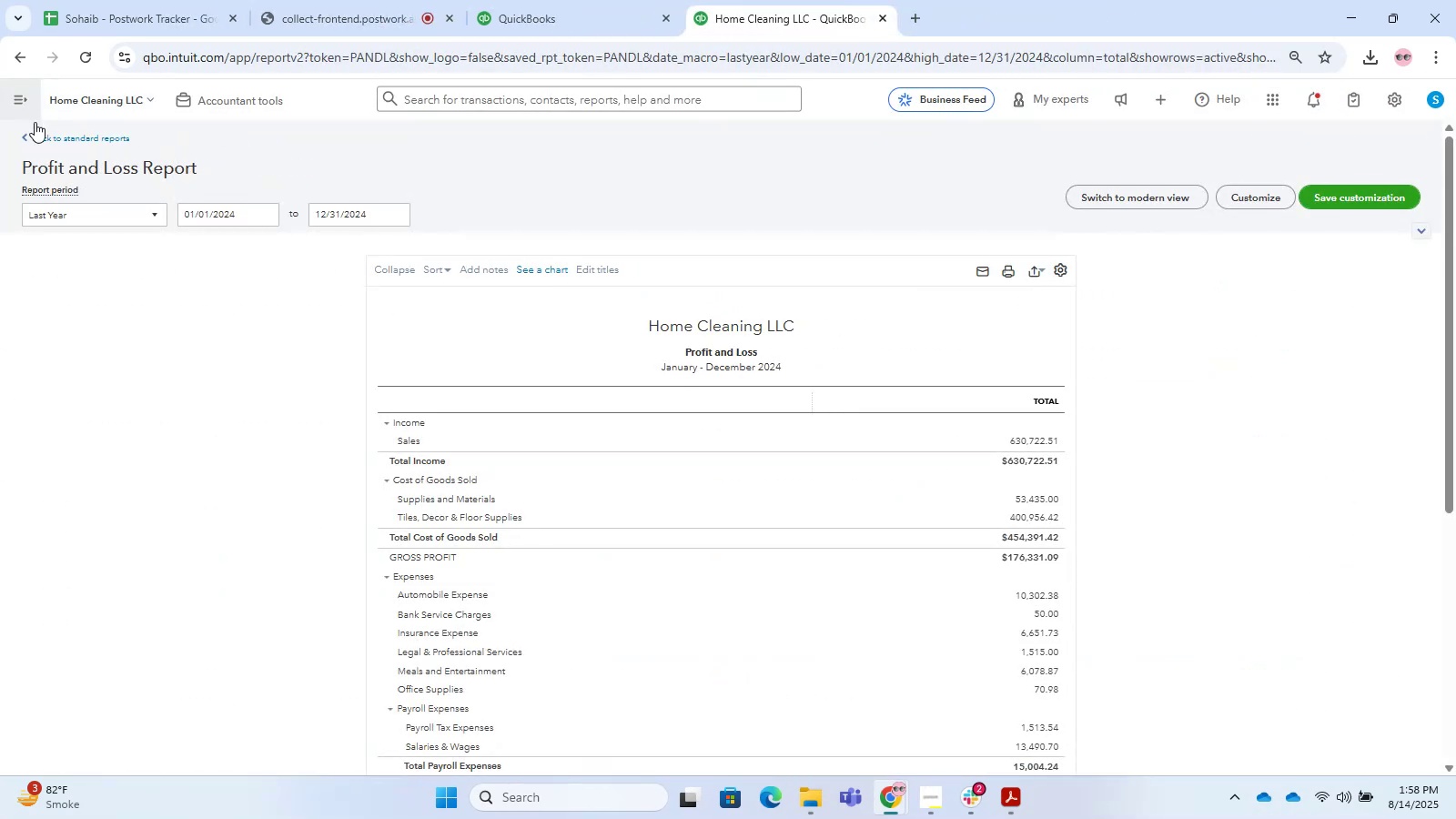 
double_click([32, 138])
 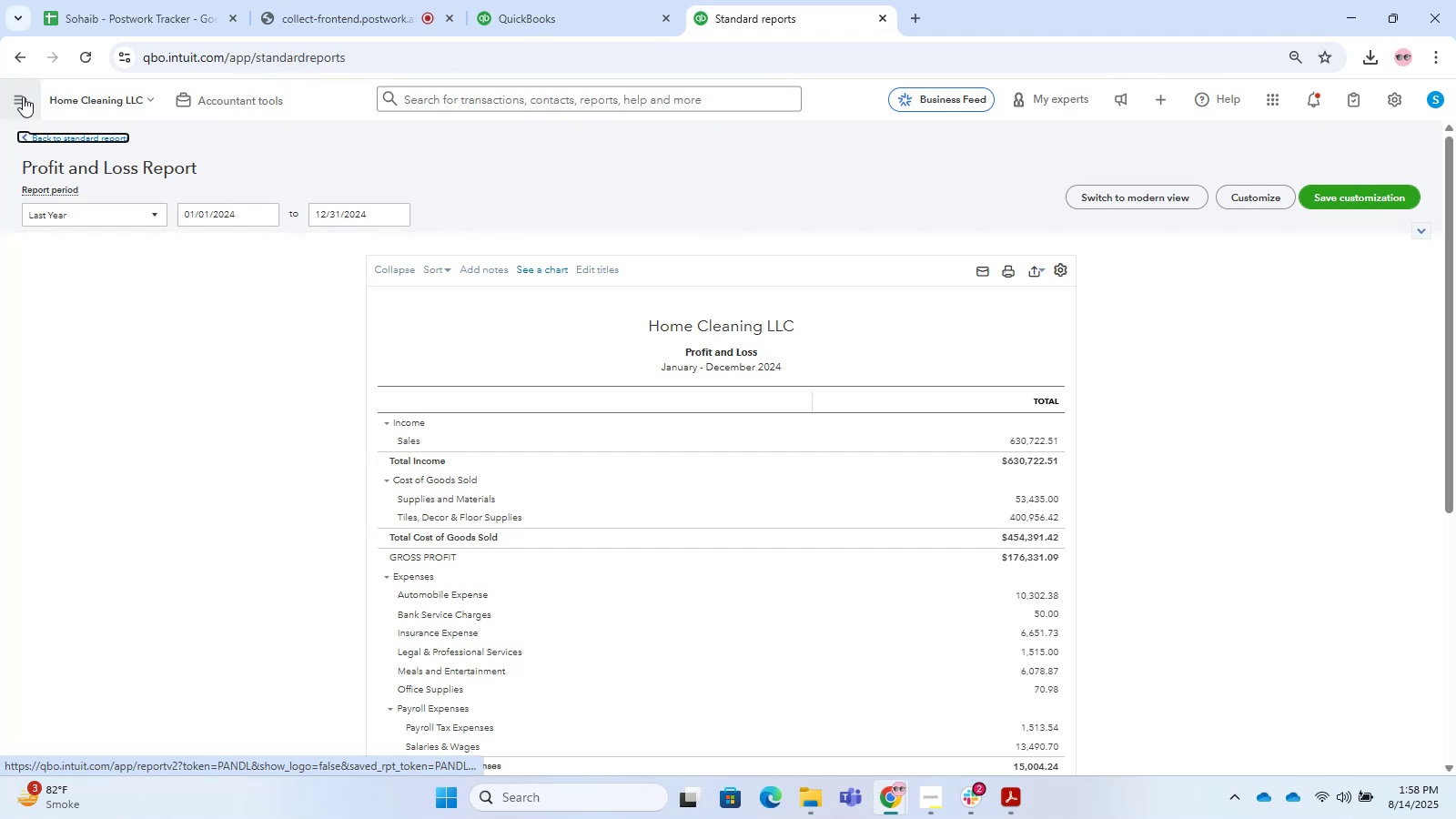 
left_click([23, 96])
 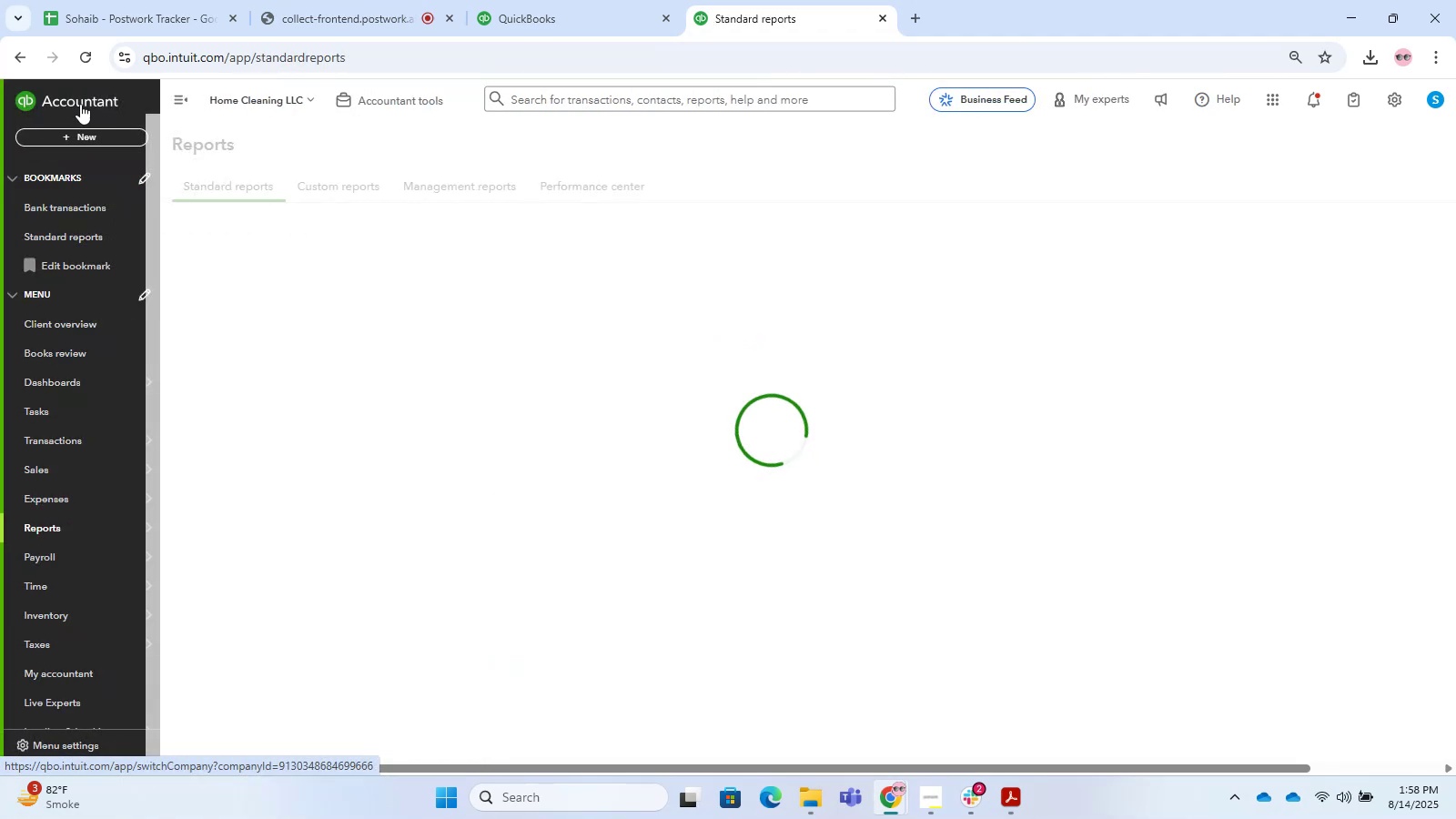 
left_click([80, 98])
 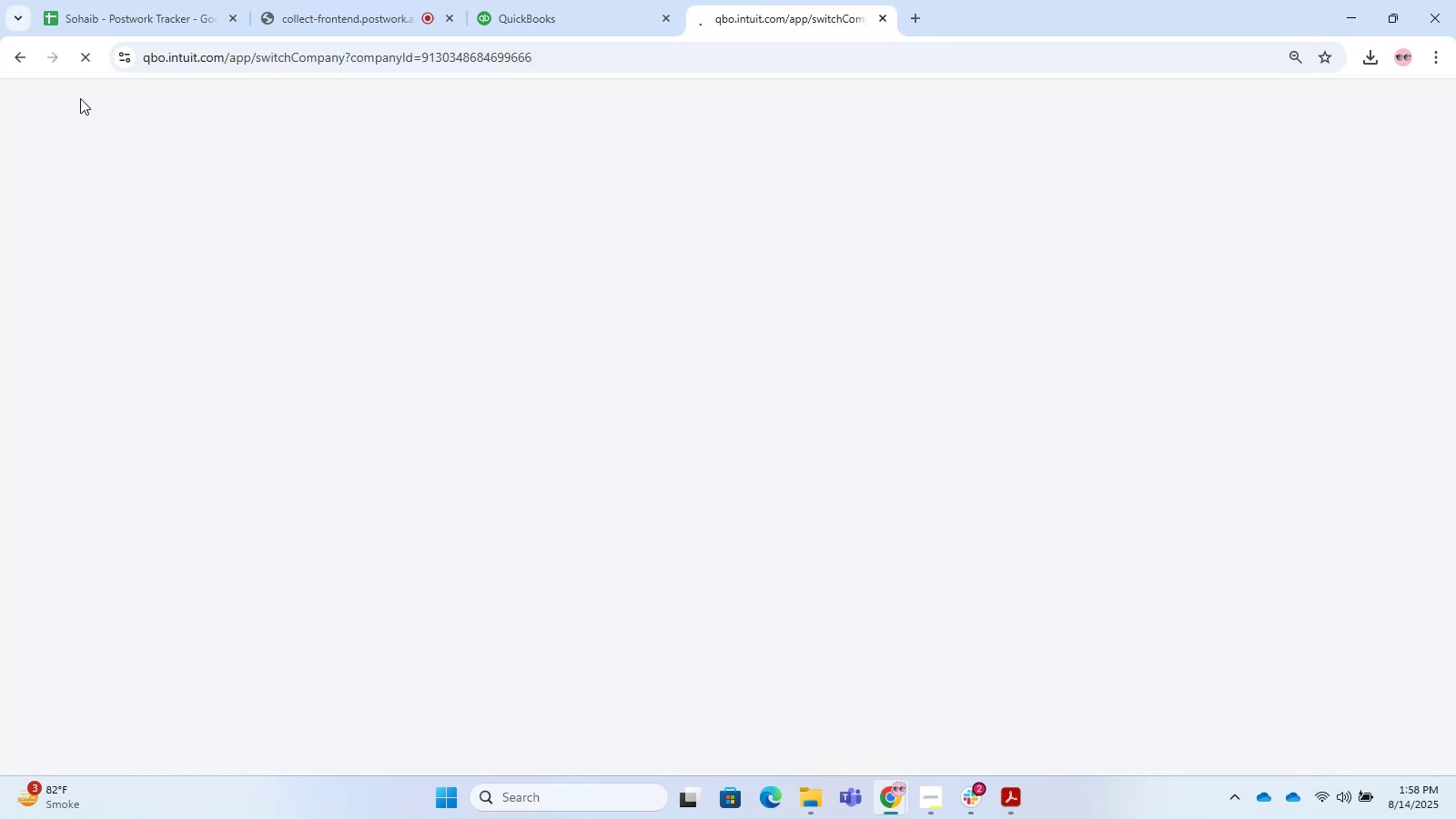 
left_click([663, 1])
 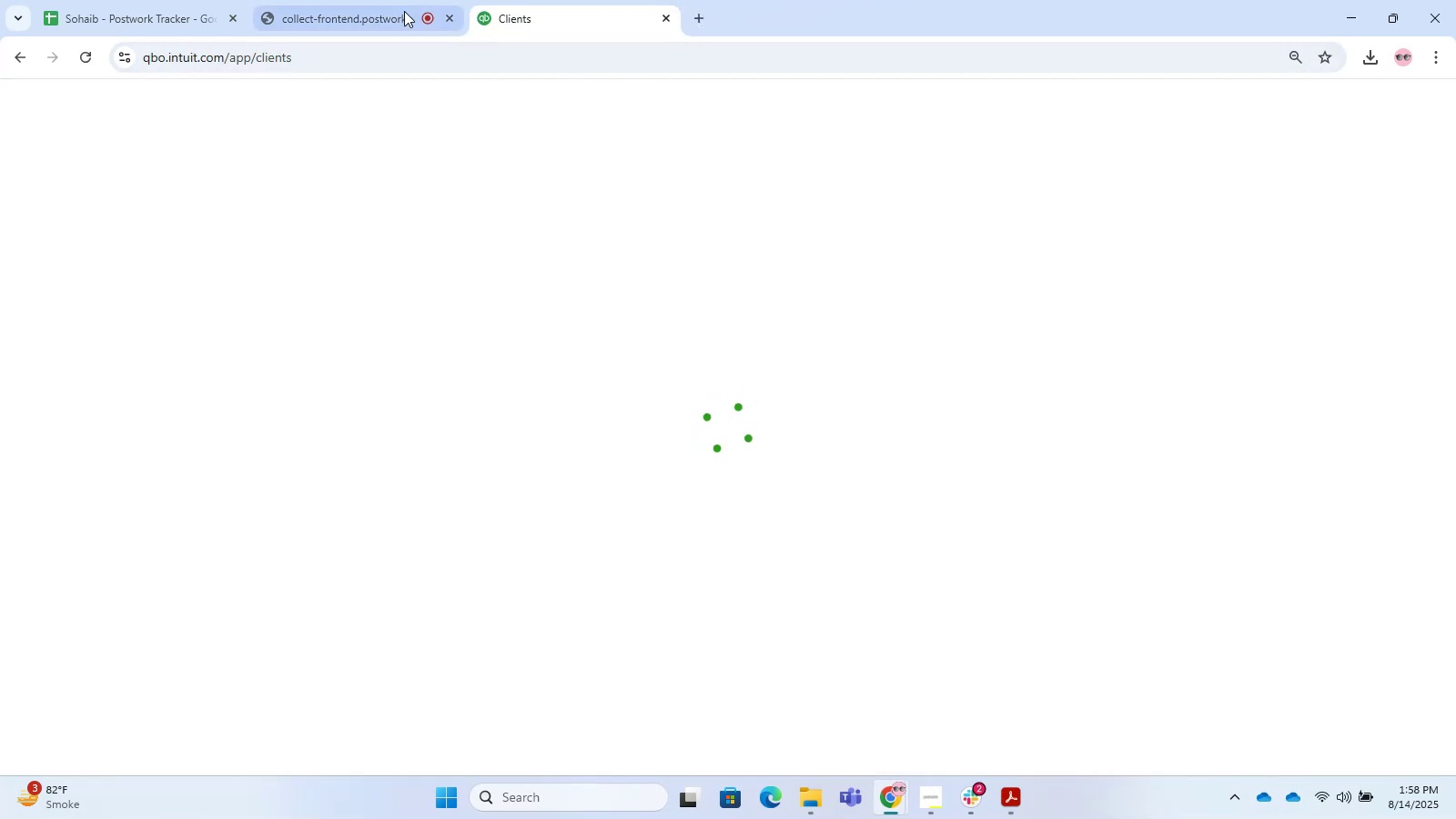 
left_click([399, 8])
 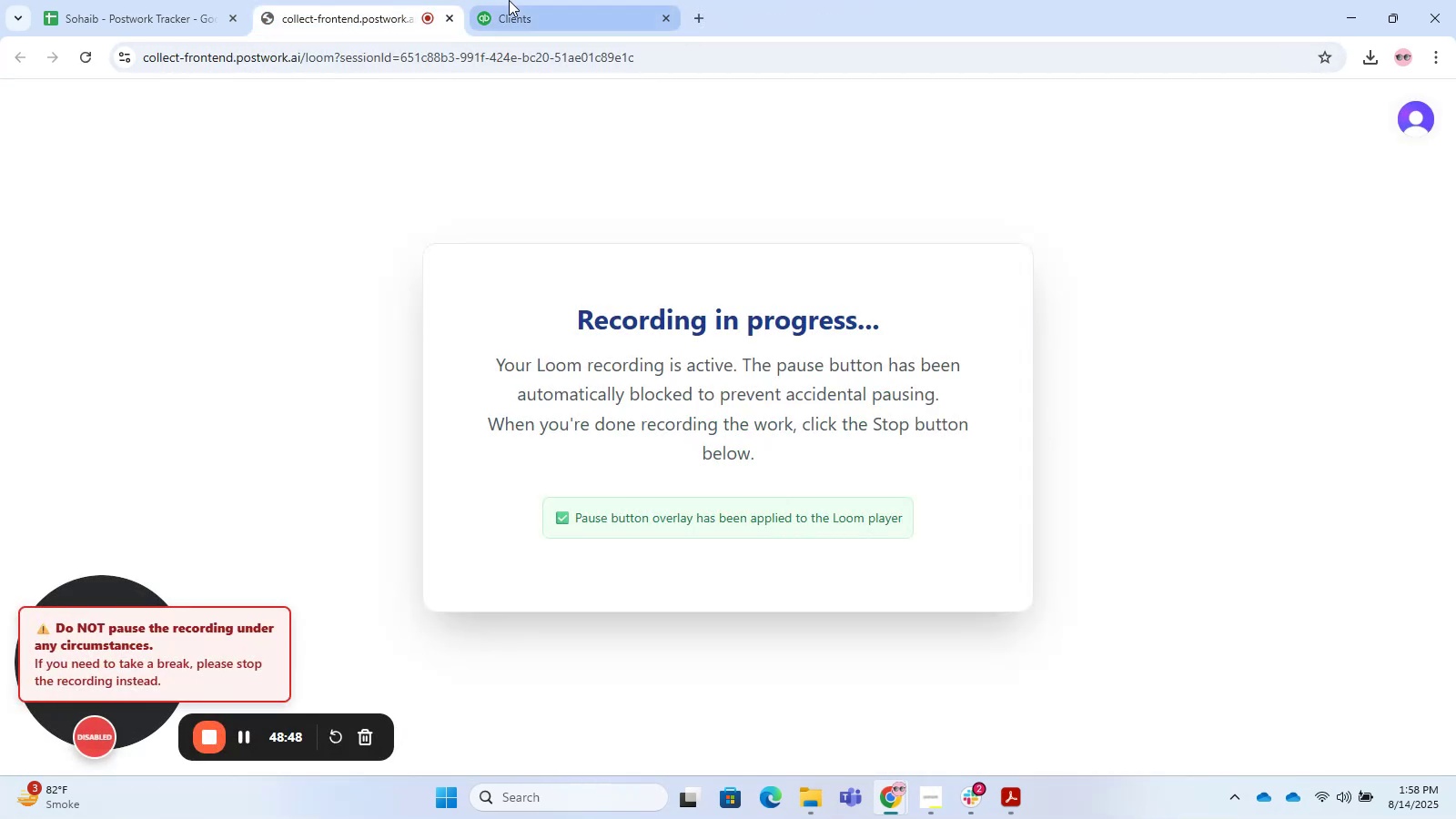 